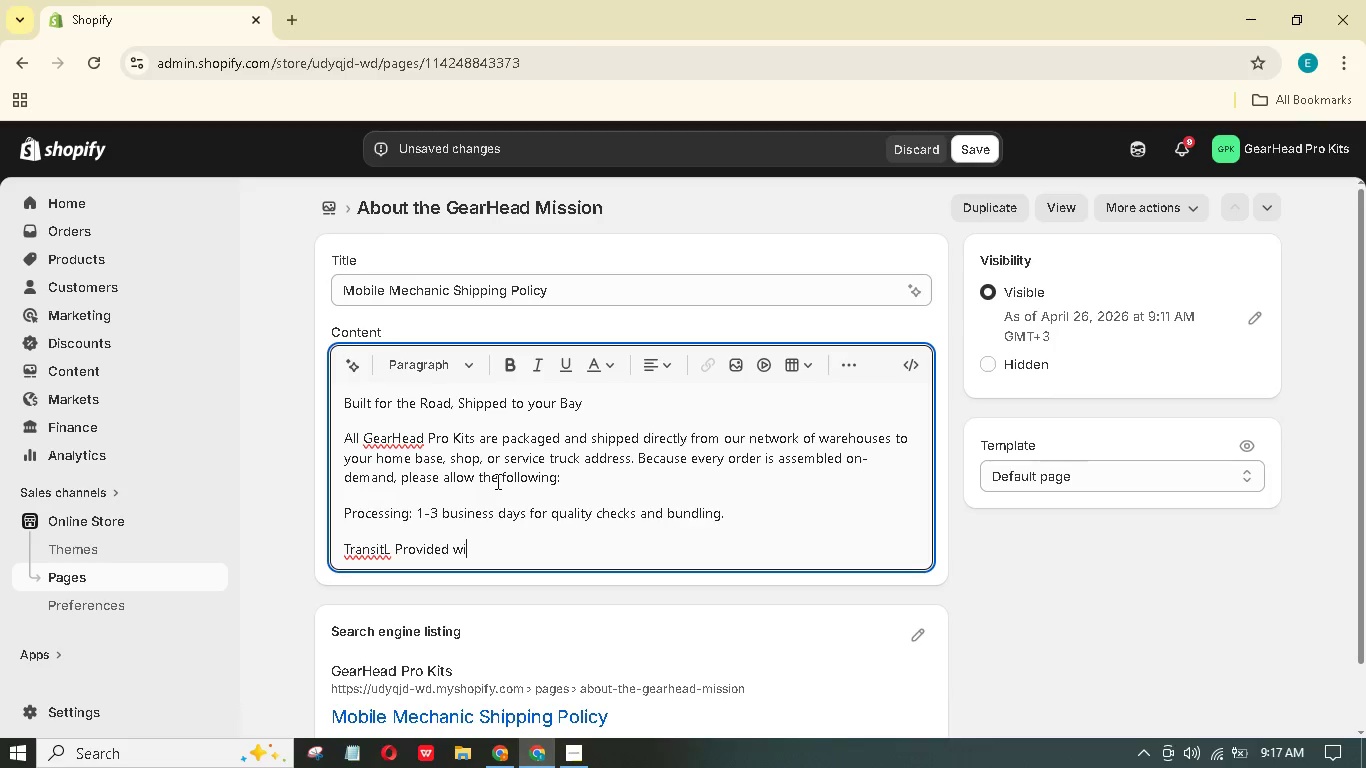 
key(Backspace)
 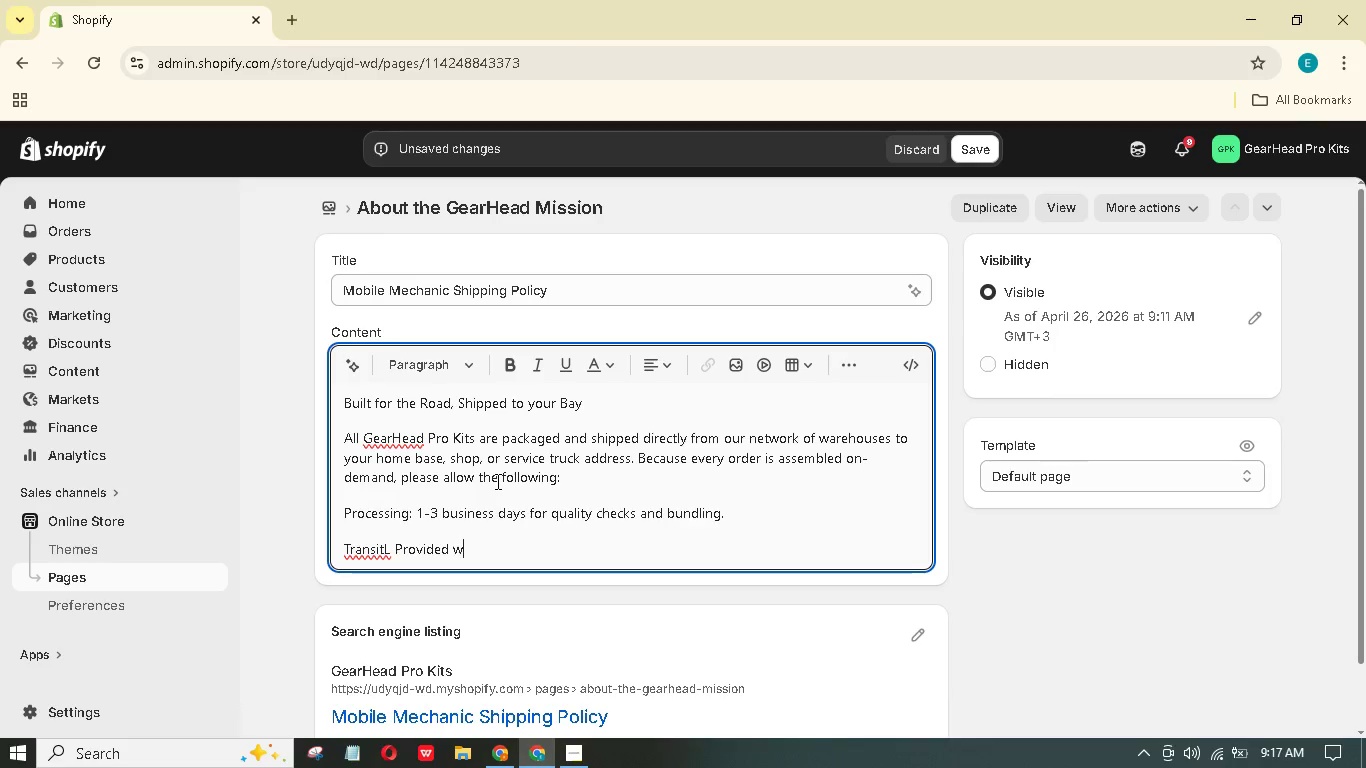 
key(Backspace)
 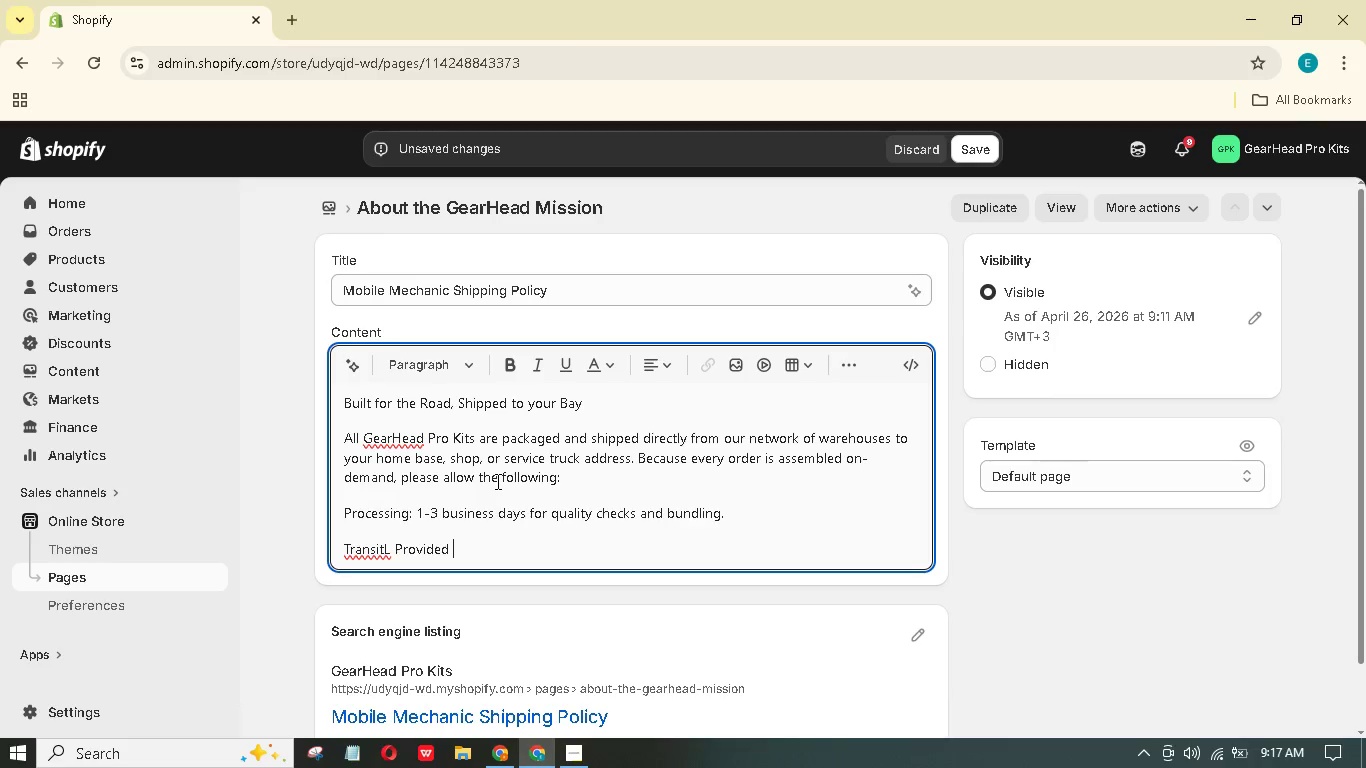 
key(Backspace)
 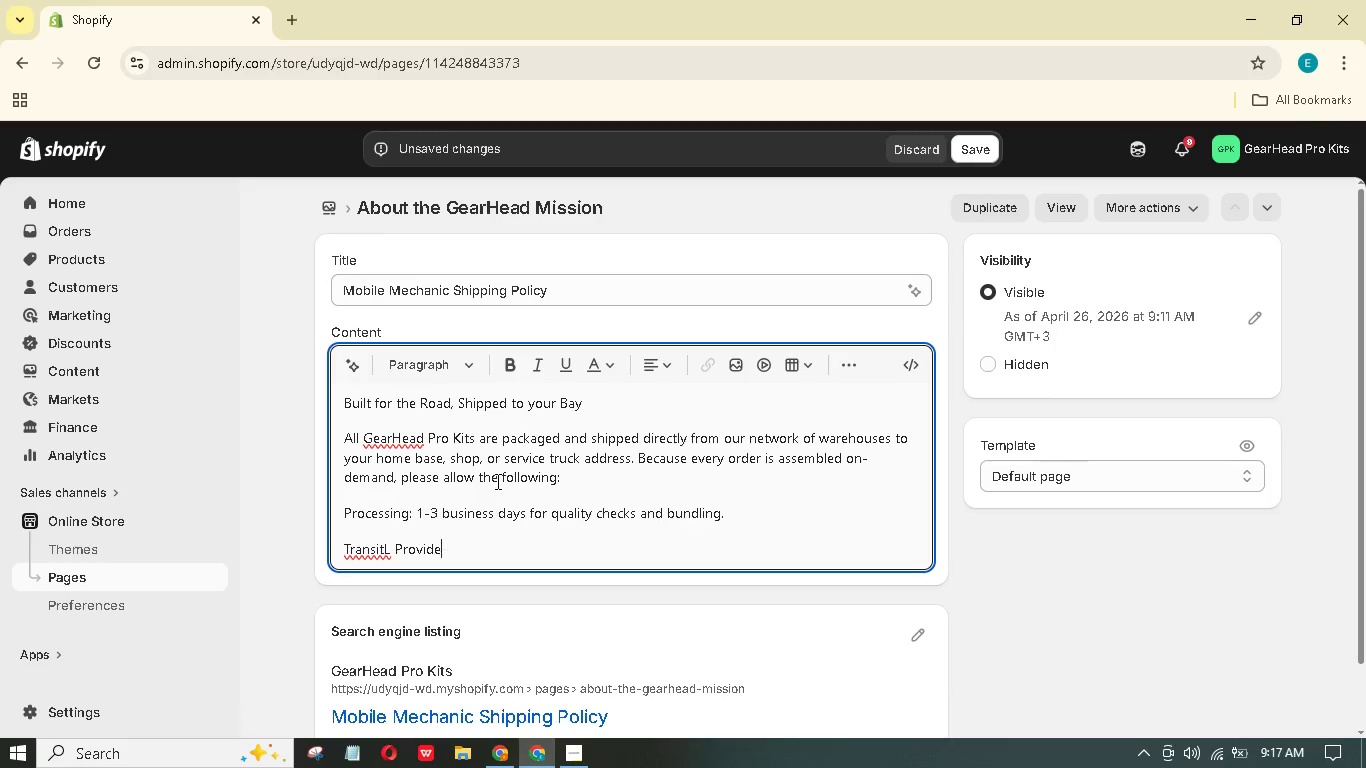 
key(Backspace)
 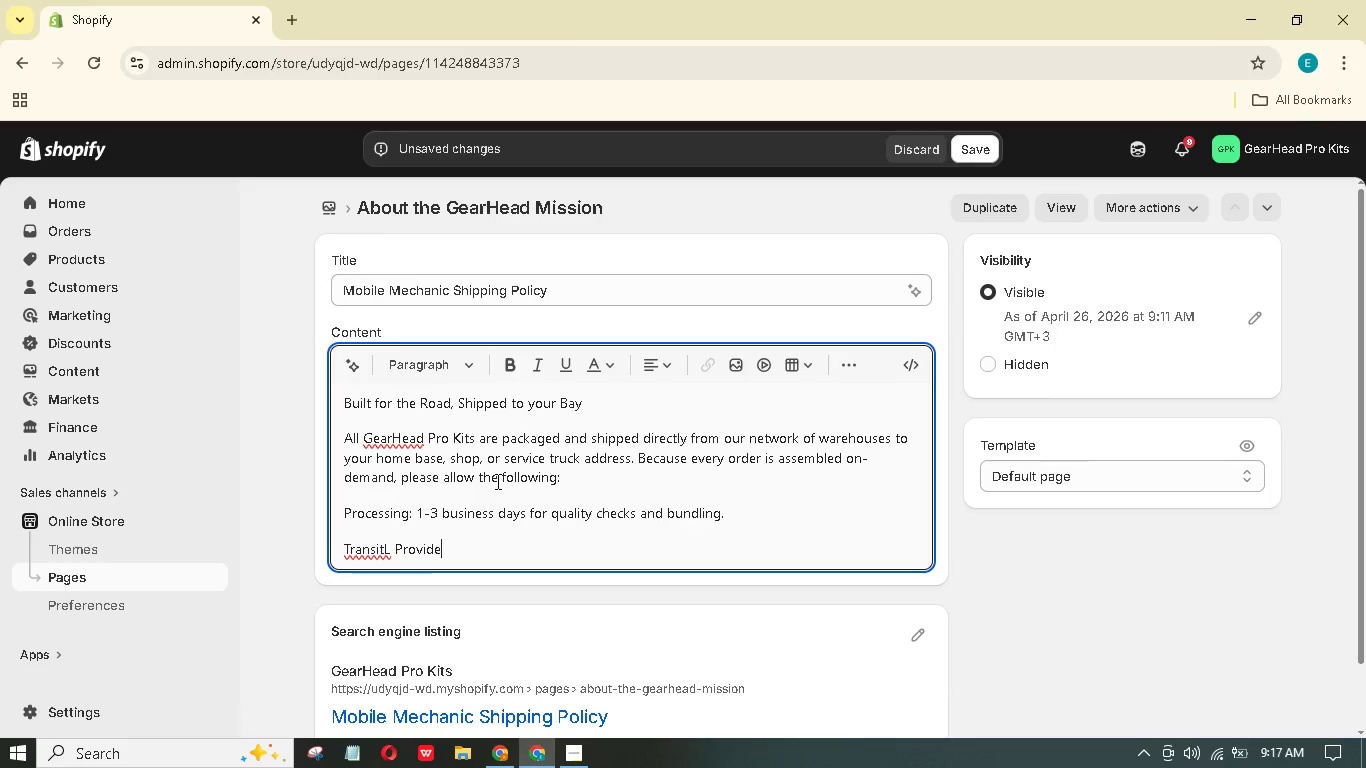 
key(Backspace)
 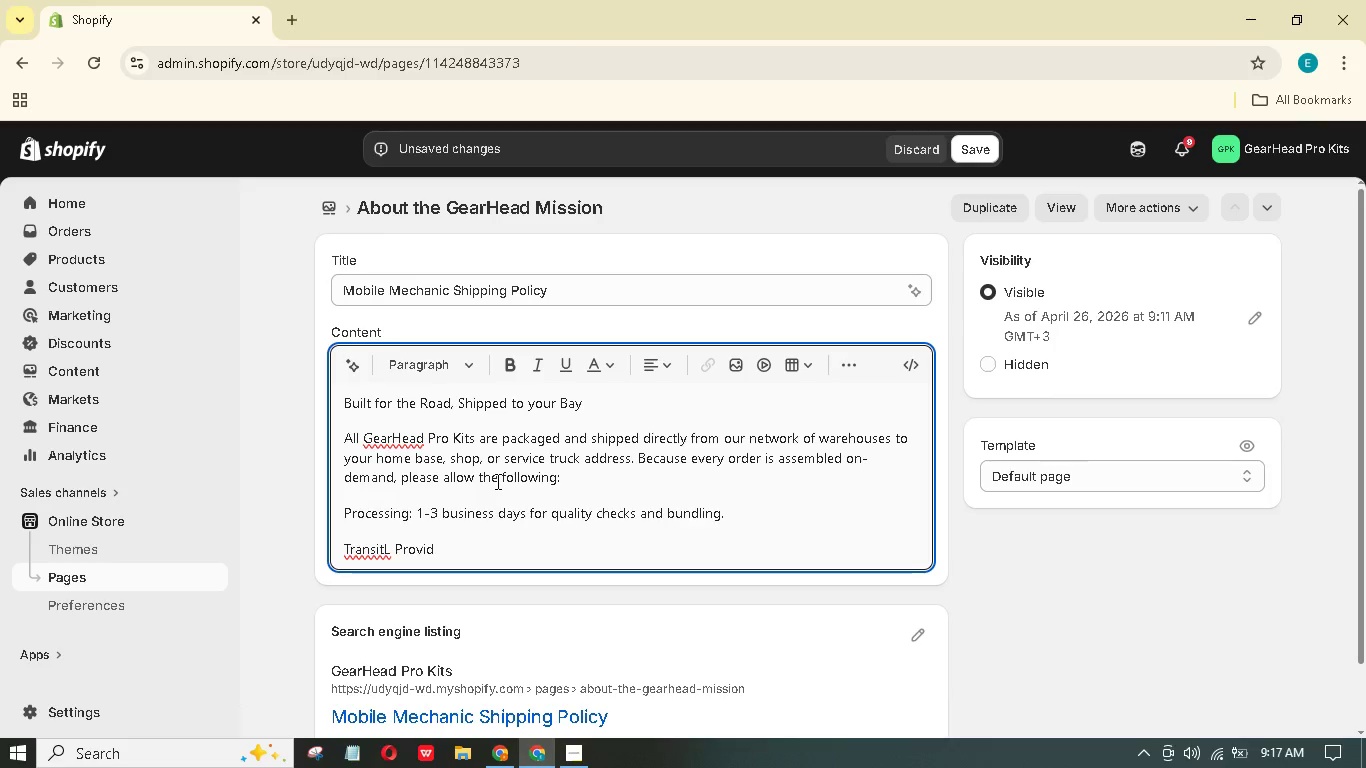 
key(Backspace)
 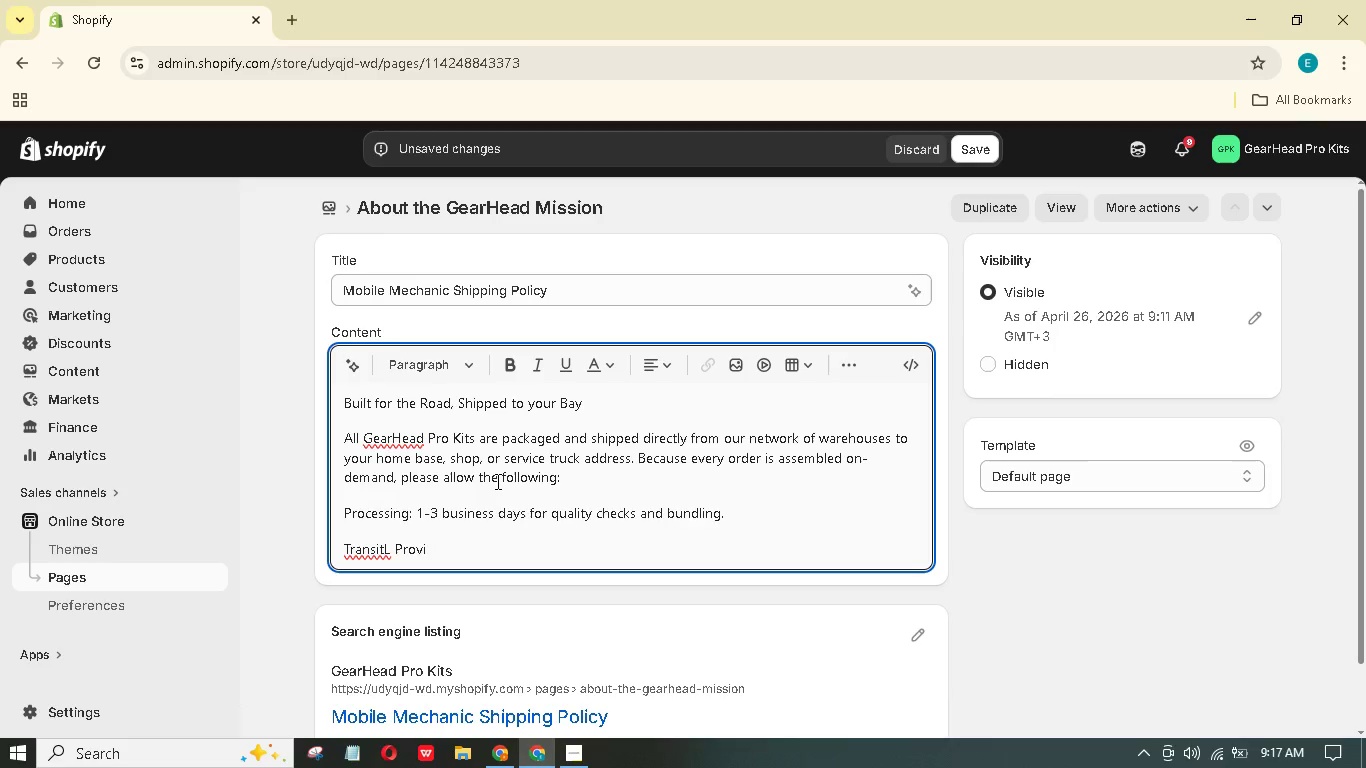 
key(Backspace)
 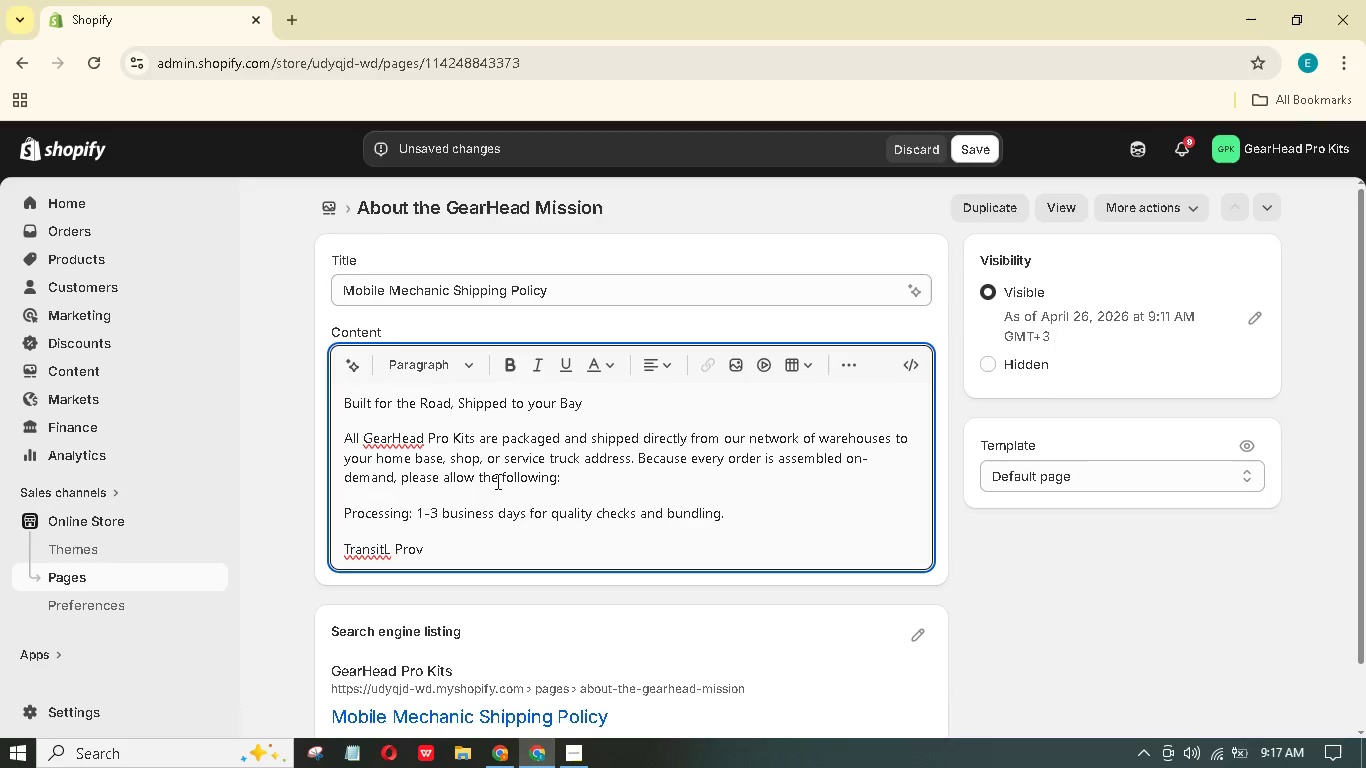 
key(Backspace)
 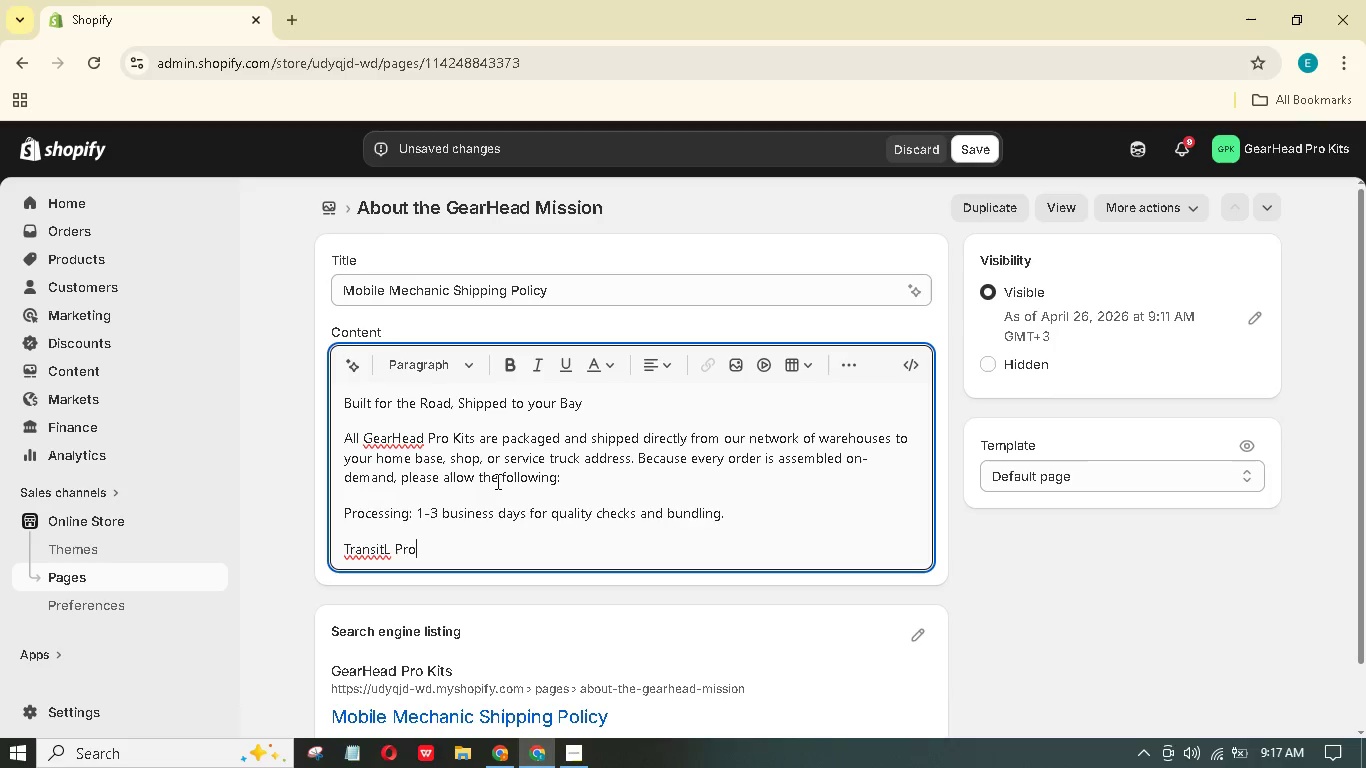 
key(Backspace)
 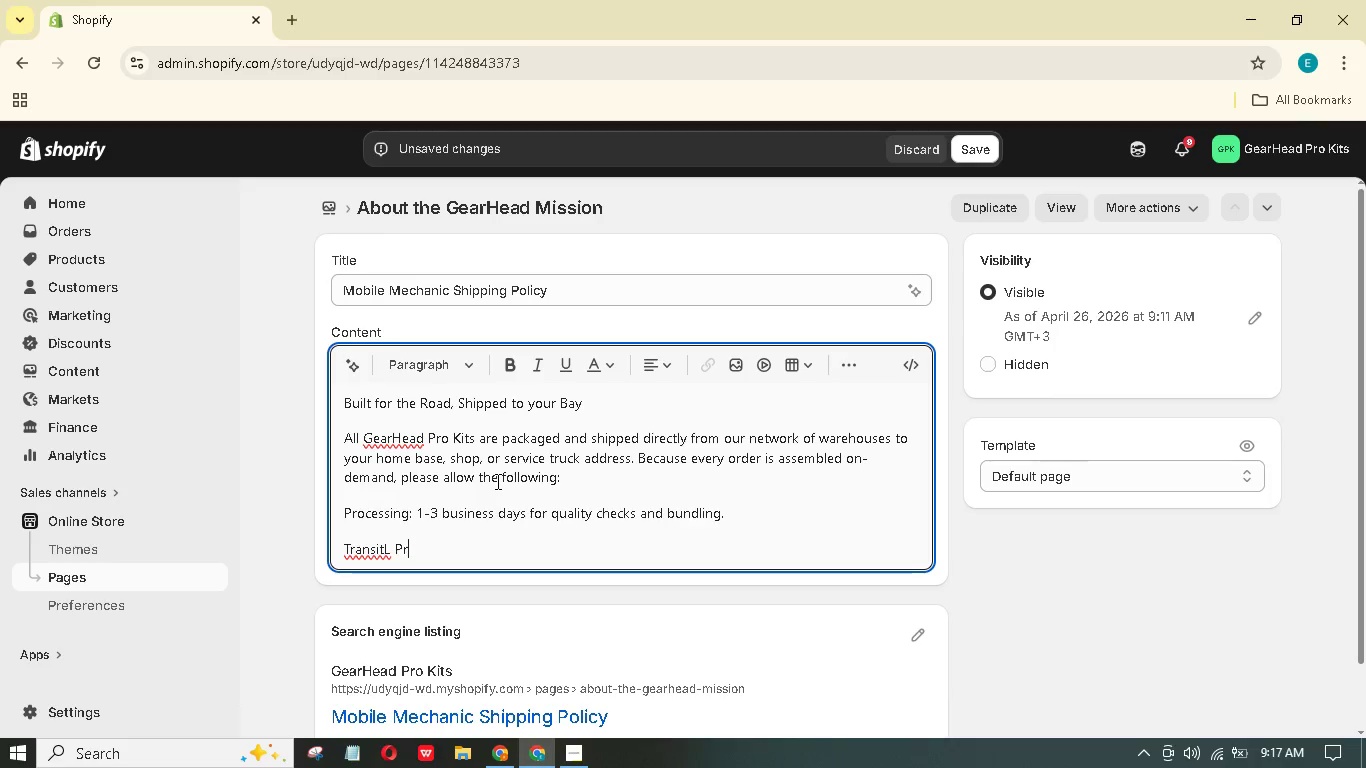 
key(Backspace)
 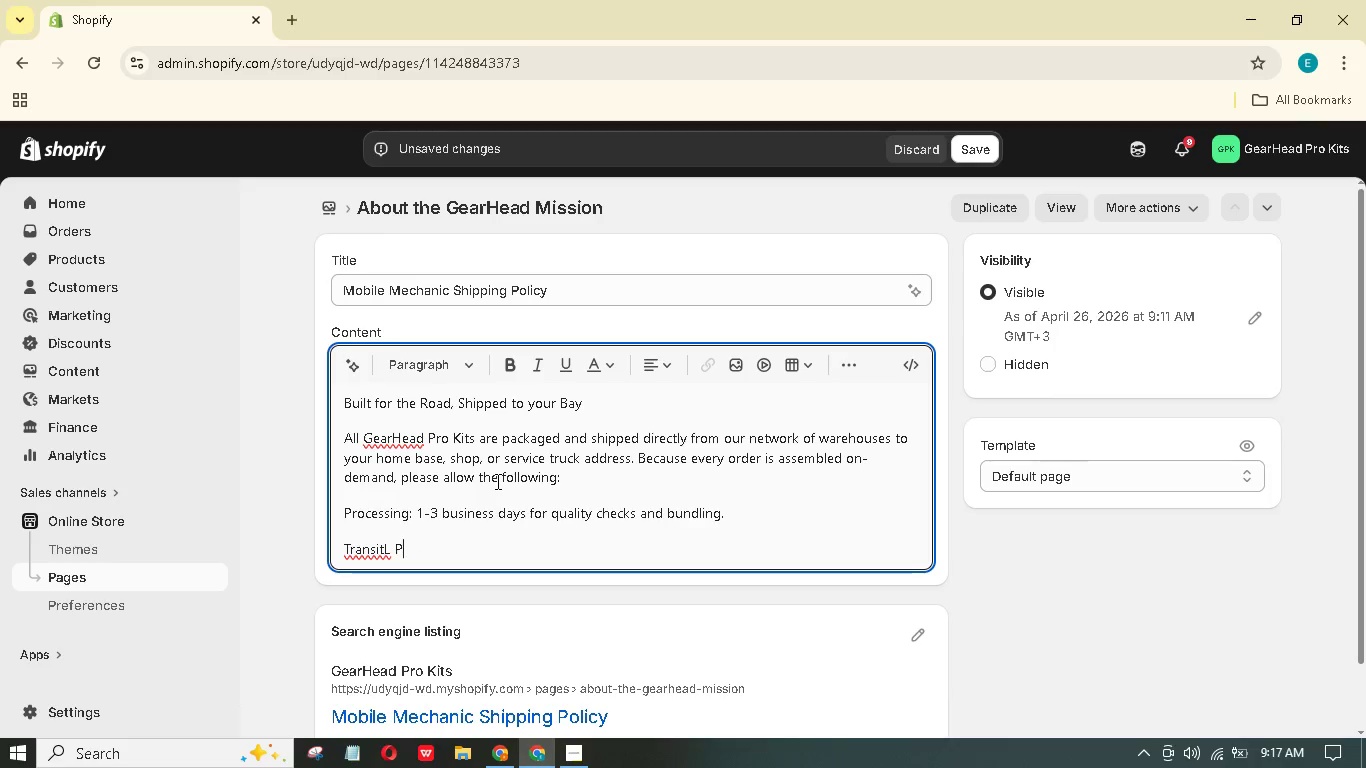 
key(Backspace)
 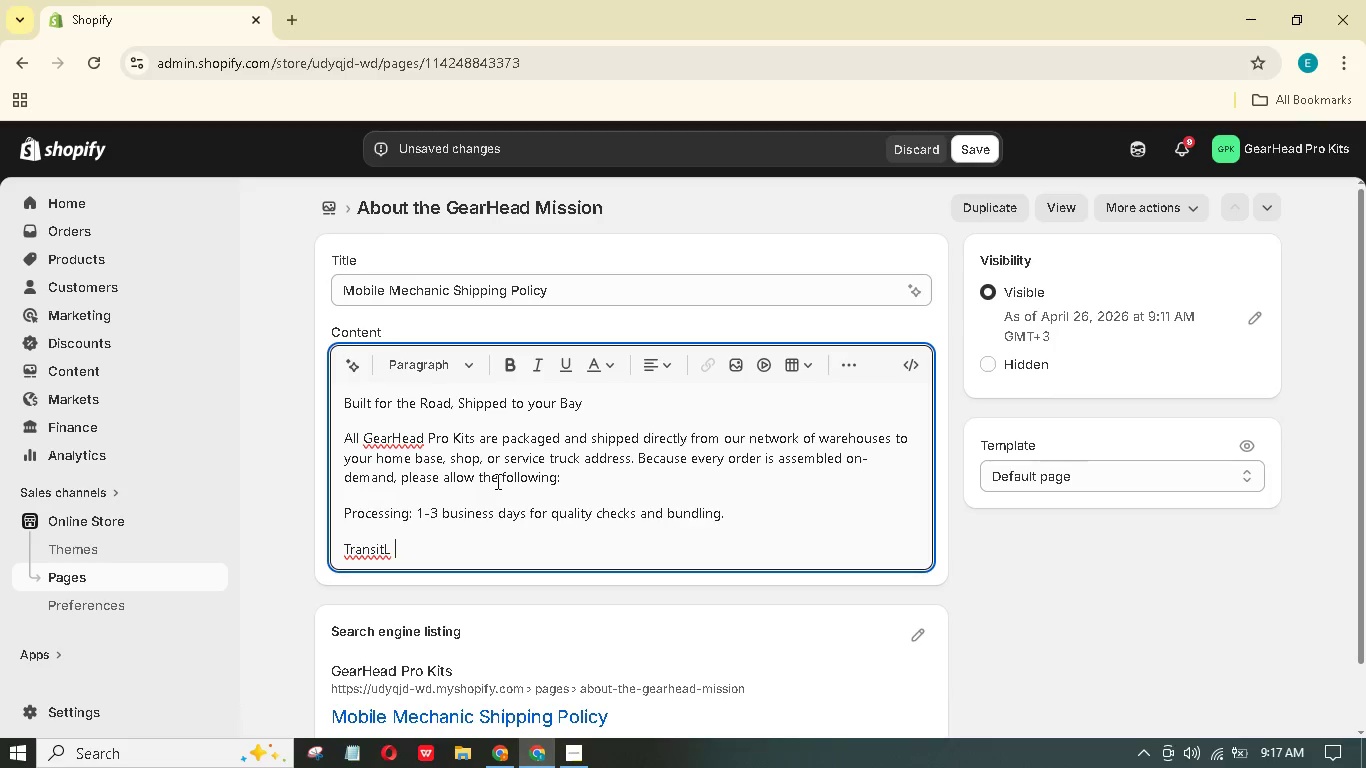 
key(Backspace)
 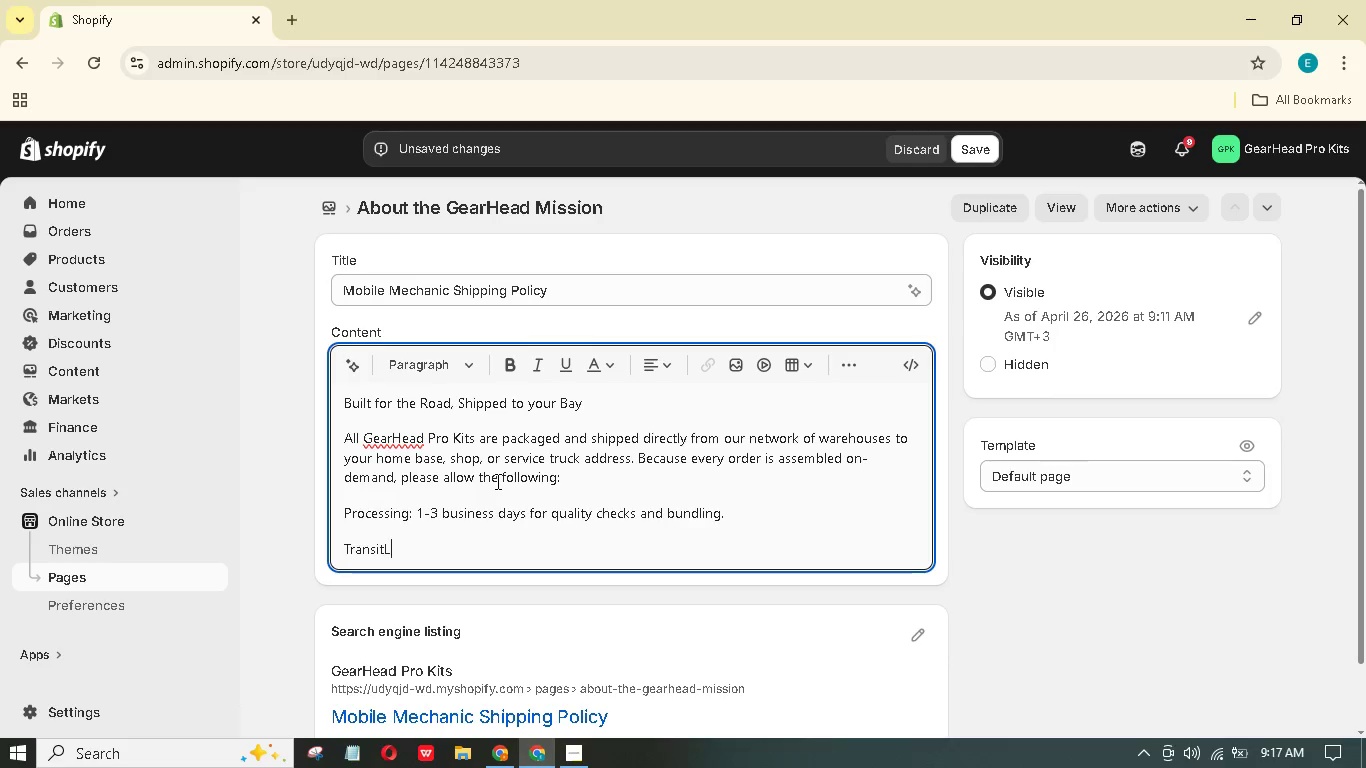 
key(Backspace)
 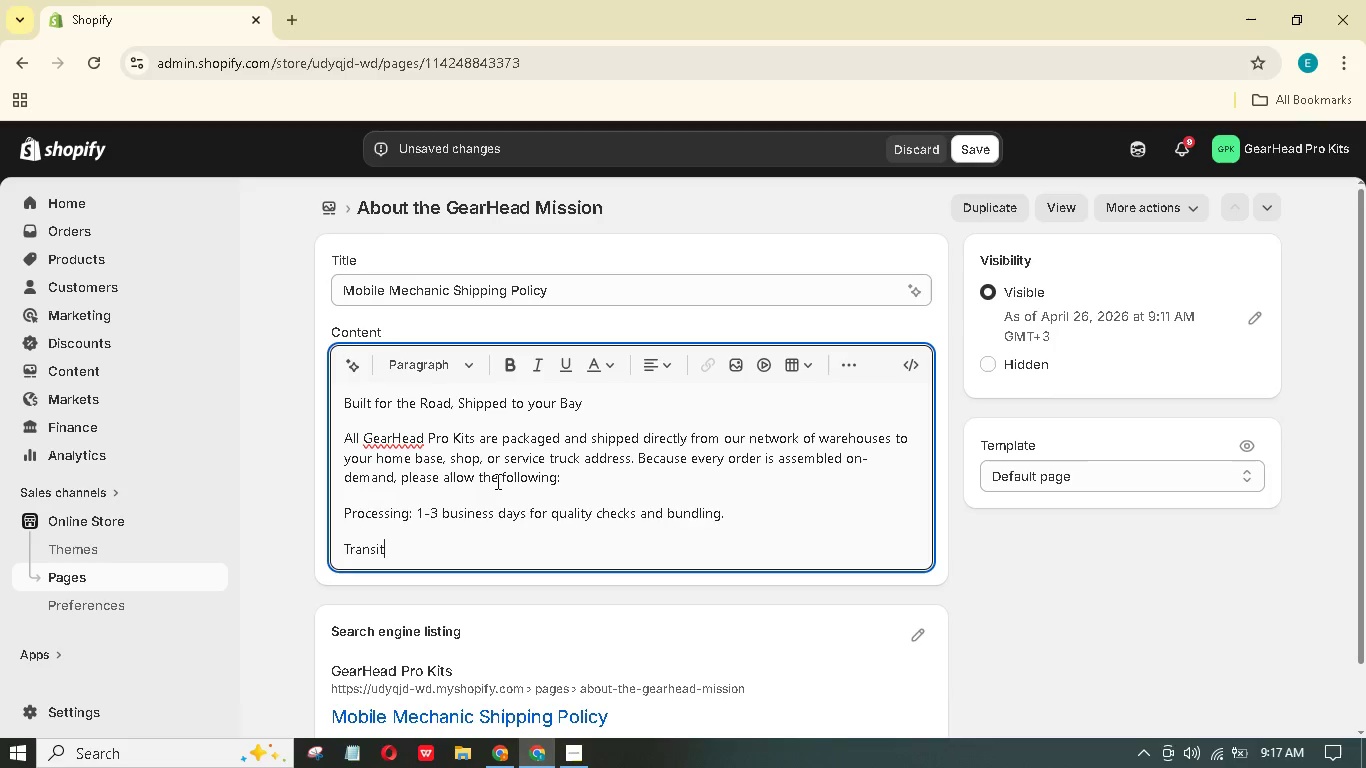 
type(")
key(Backspace)
type(: 5-10 business days via standard ground (continental US). Expedited options available at checkout.)
 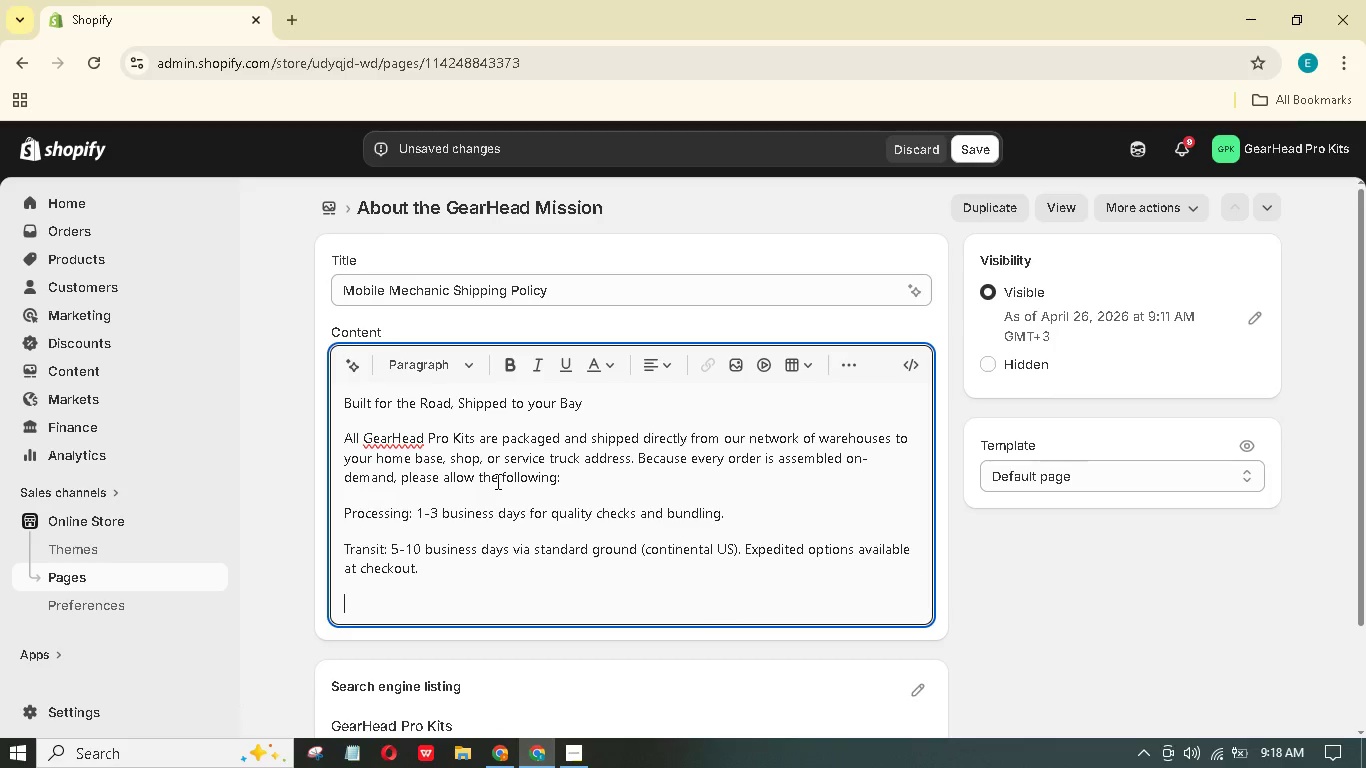 
 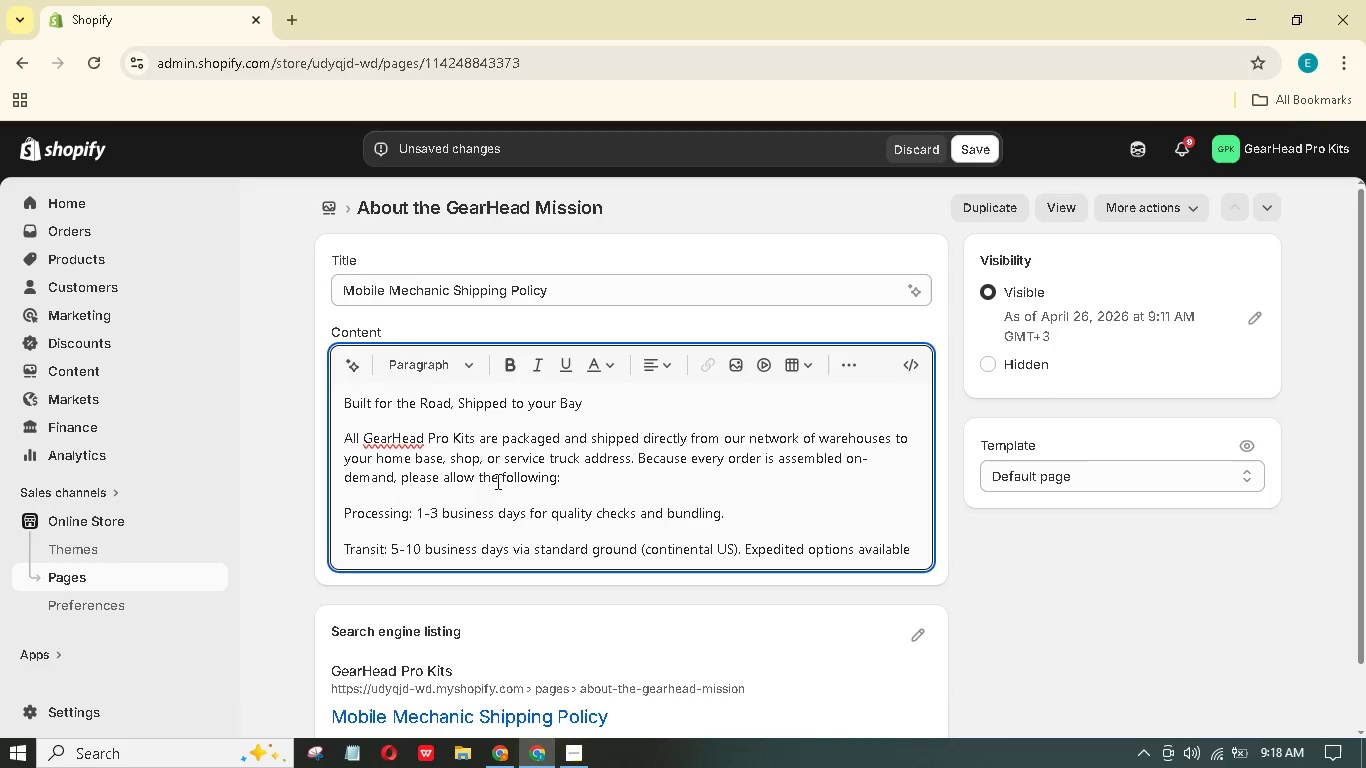 
key(Enter)
 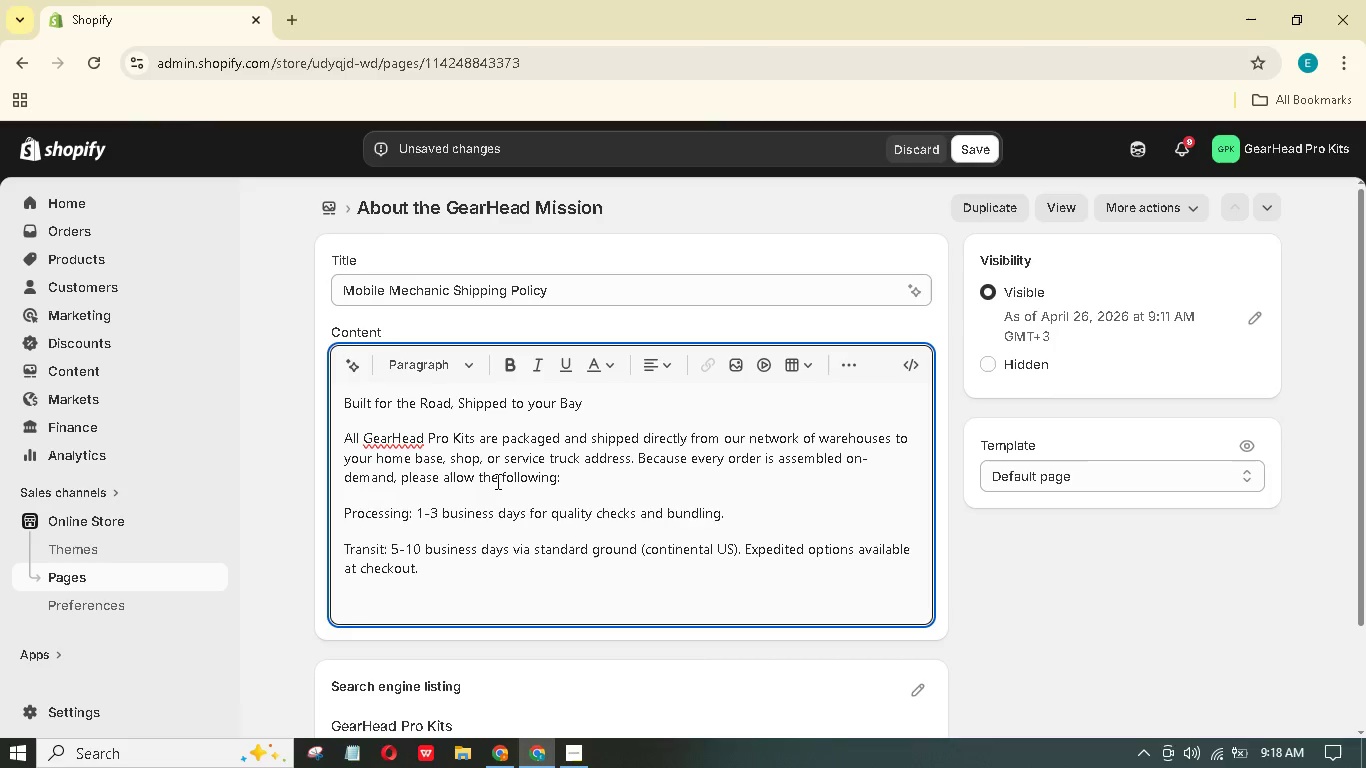 
type(Tracking: Provided within 48 hours of shipment. You'll be bck under the hood knowing exactly when your gear arrives.)
 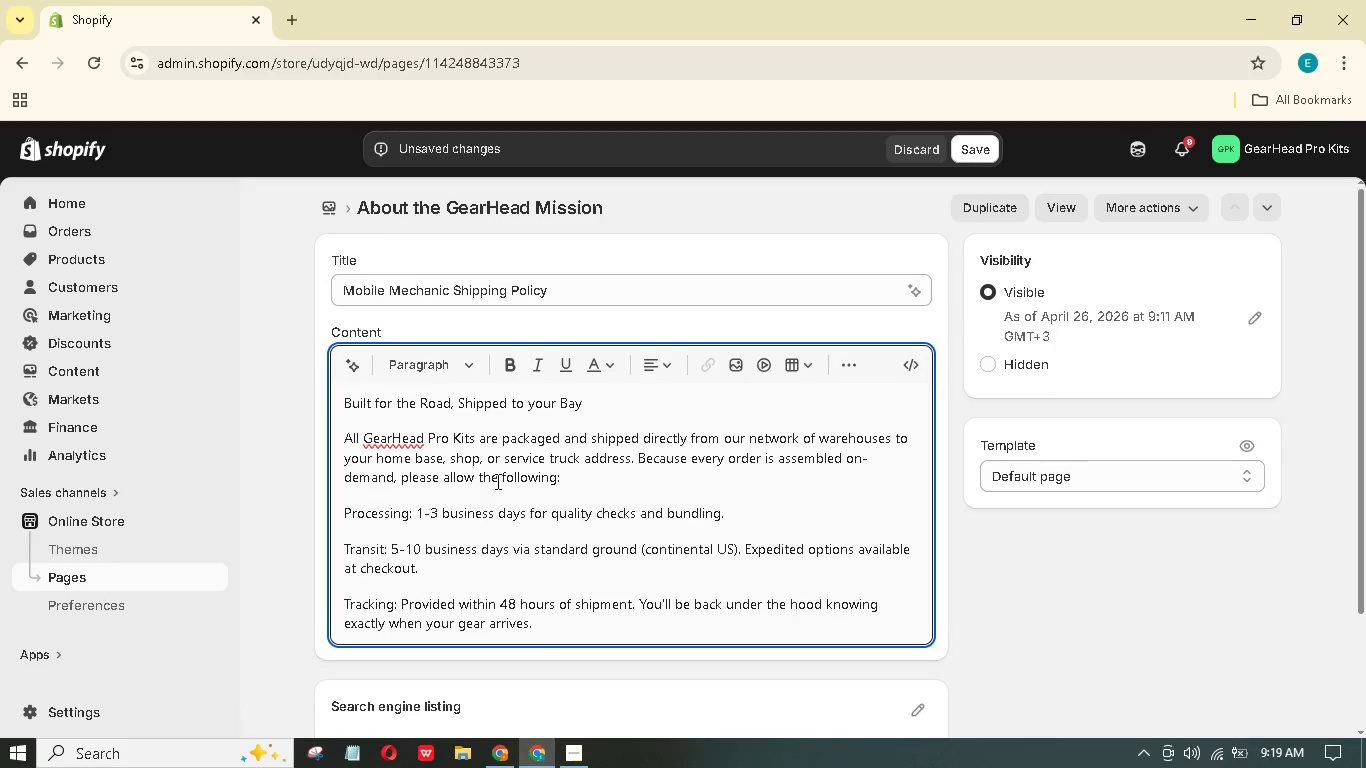 
key(Enter)
 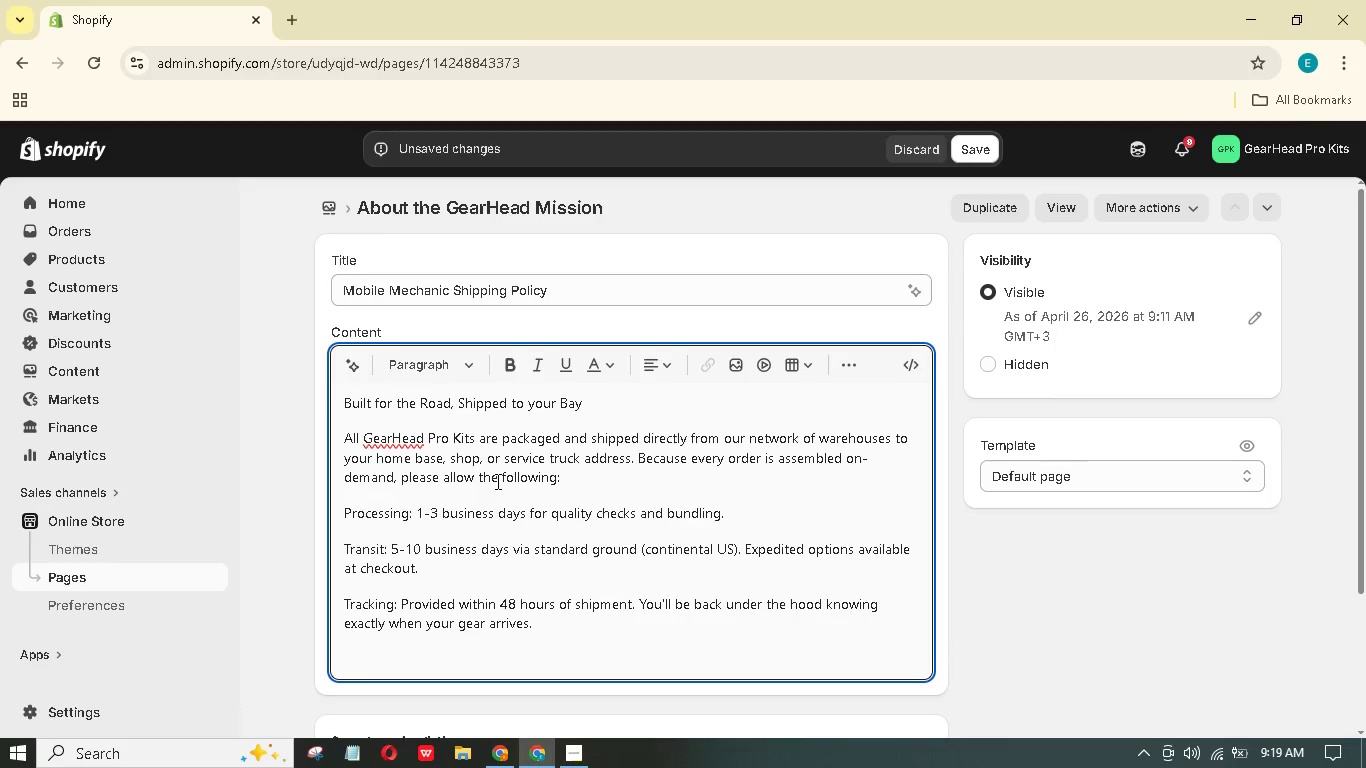 
type(Dropshipping Note: Some components may ship sepa)
 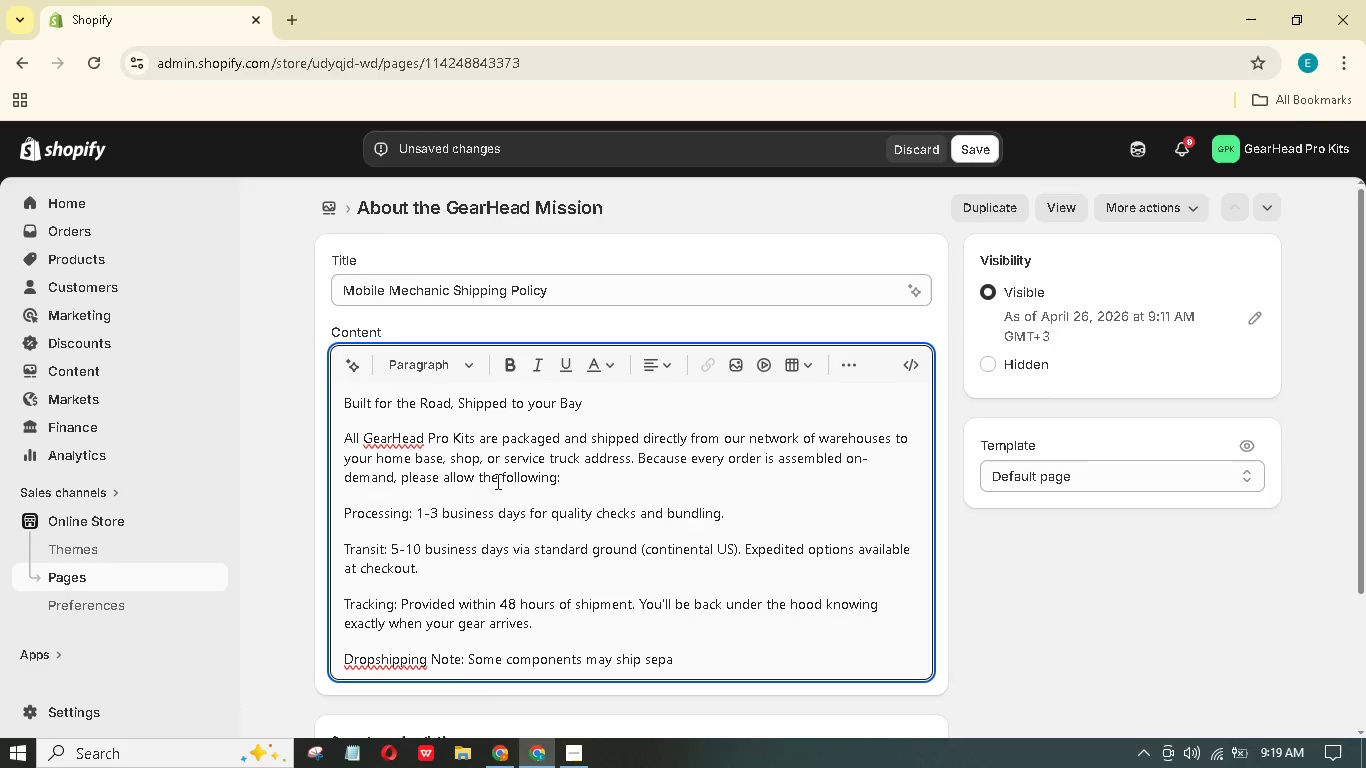 
type(rately to expedite delivery. If a kit arrives i morw than one packae, the remaining items are on thir wy--your tracking email will lit all parcels.)
 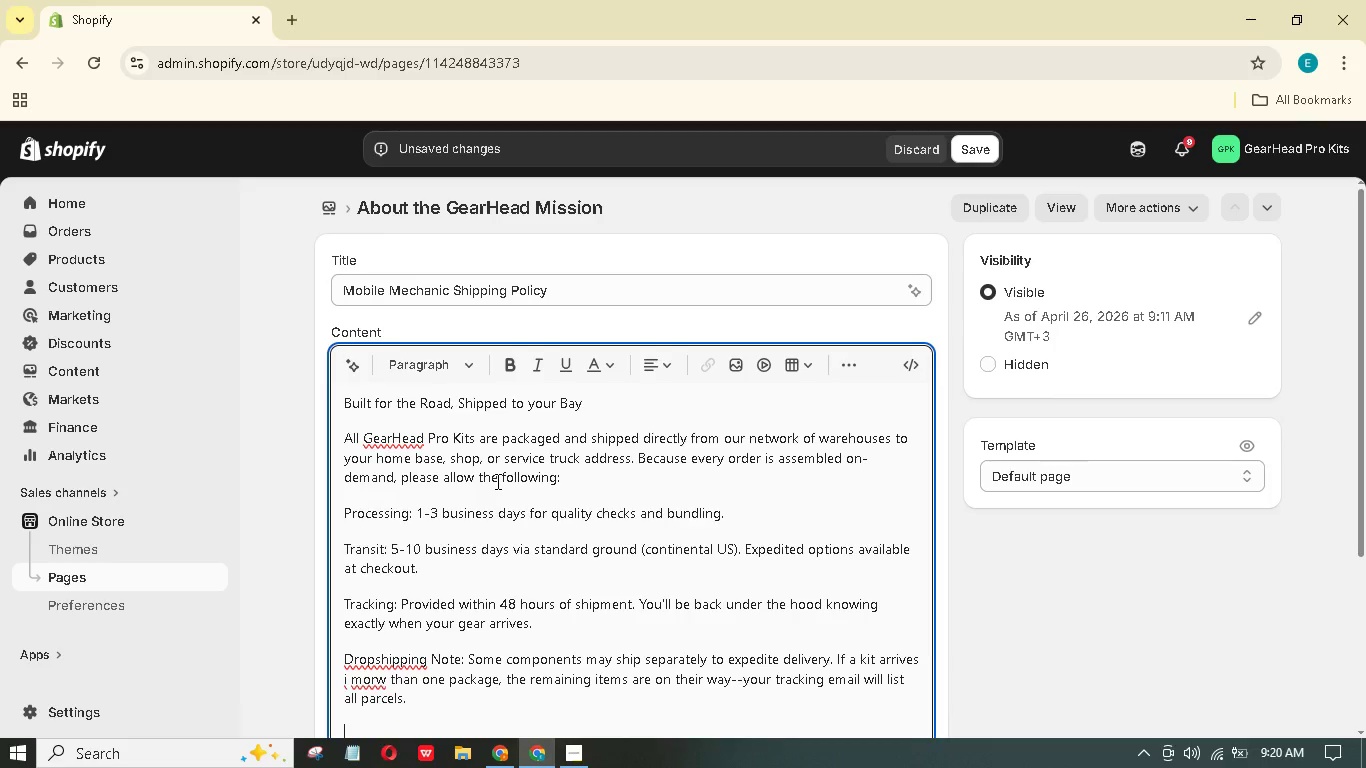 
 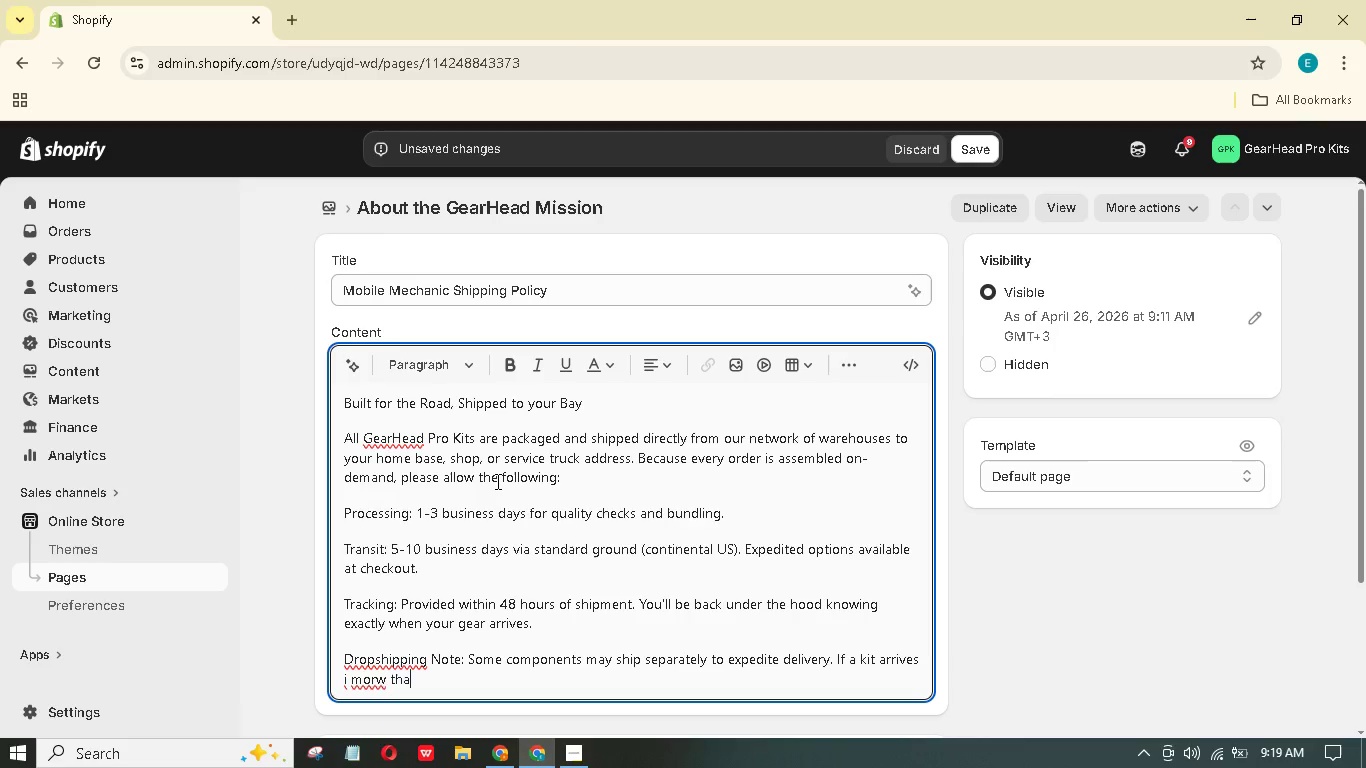 
key(Enter)
 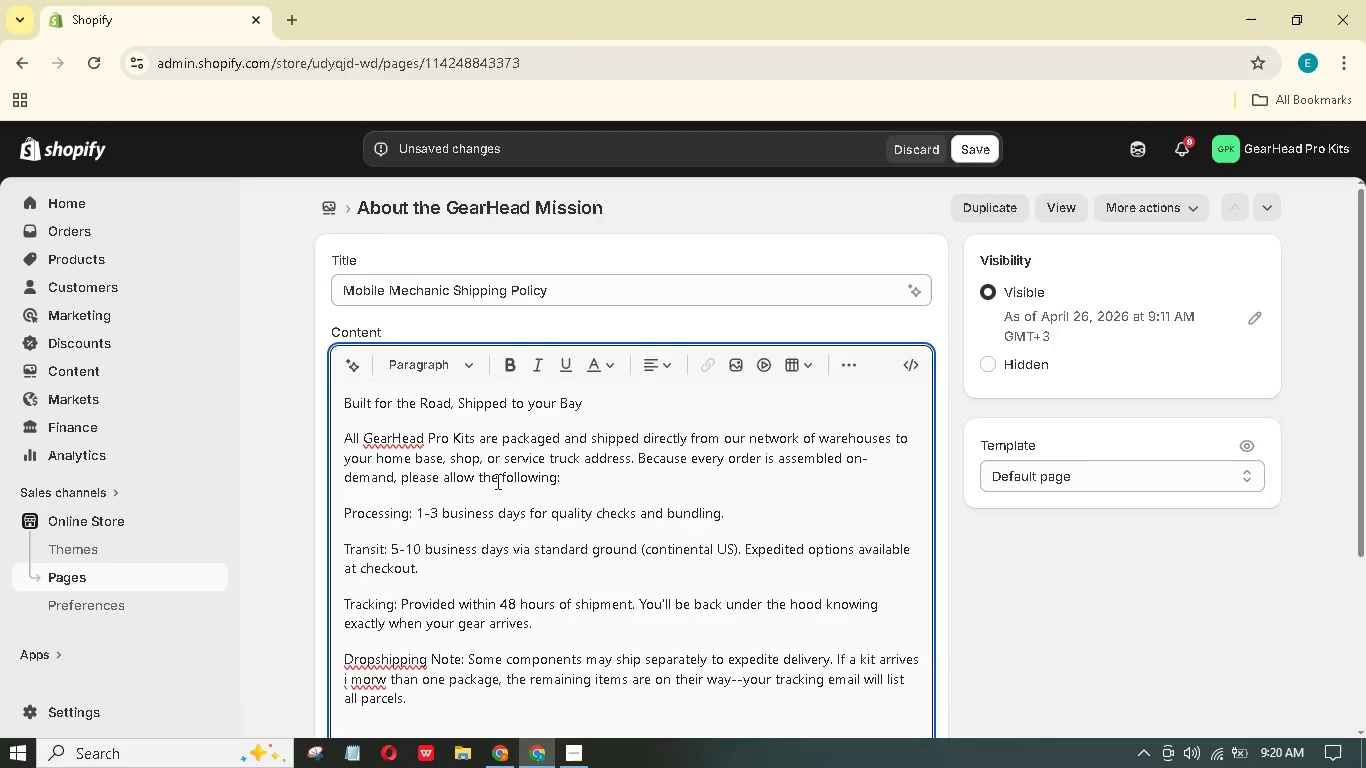 
type(Returns: #0=)
key(Backspace)
key(Backspace)
key(Backspace)
type(30-day no-hassle return on unusd kits. Defective tools replaced immediately.)
 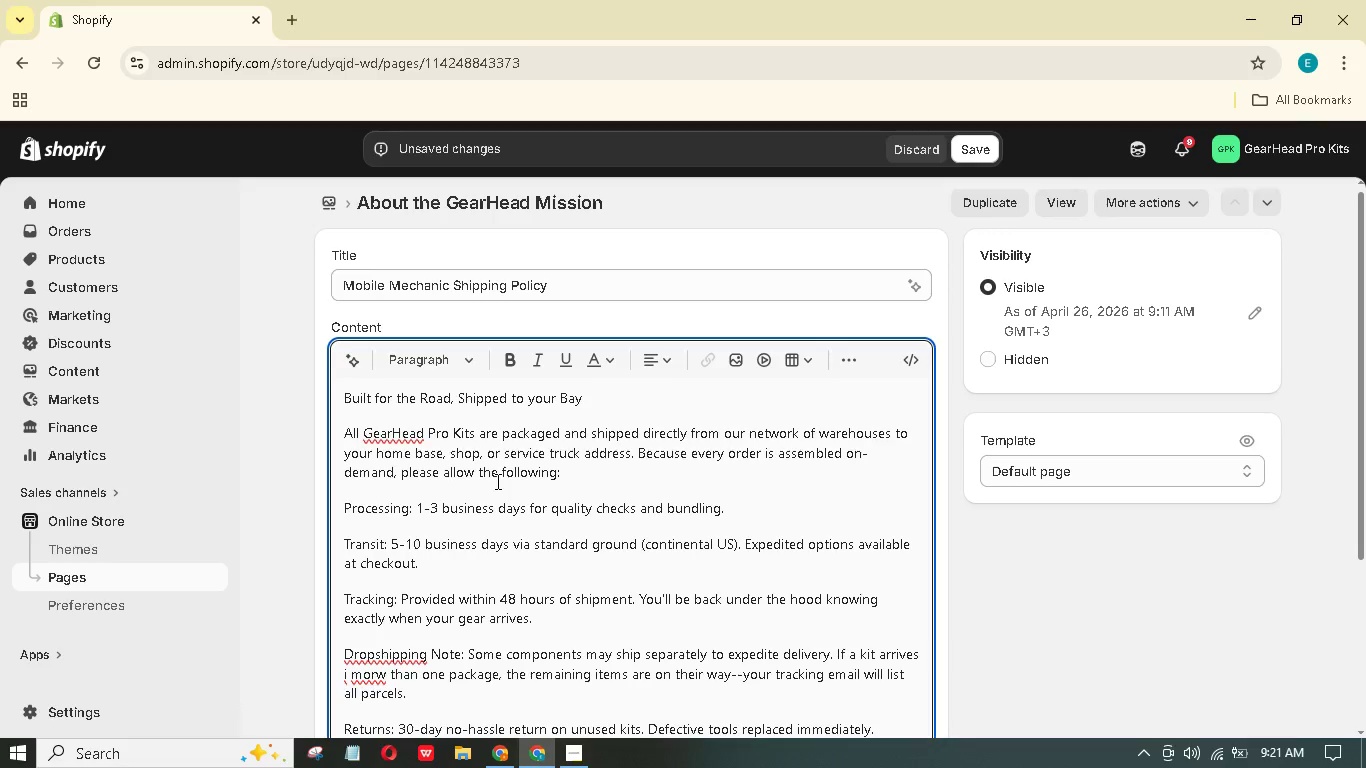 
scroll: coordinate [443, 618], scroll_direction: down, amount: 1.0
 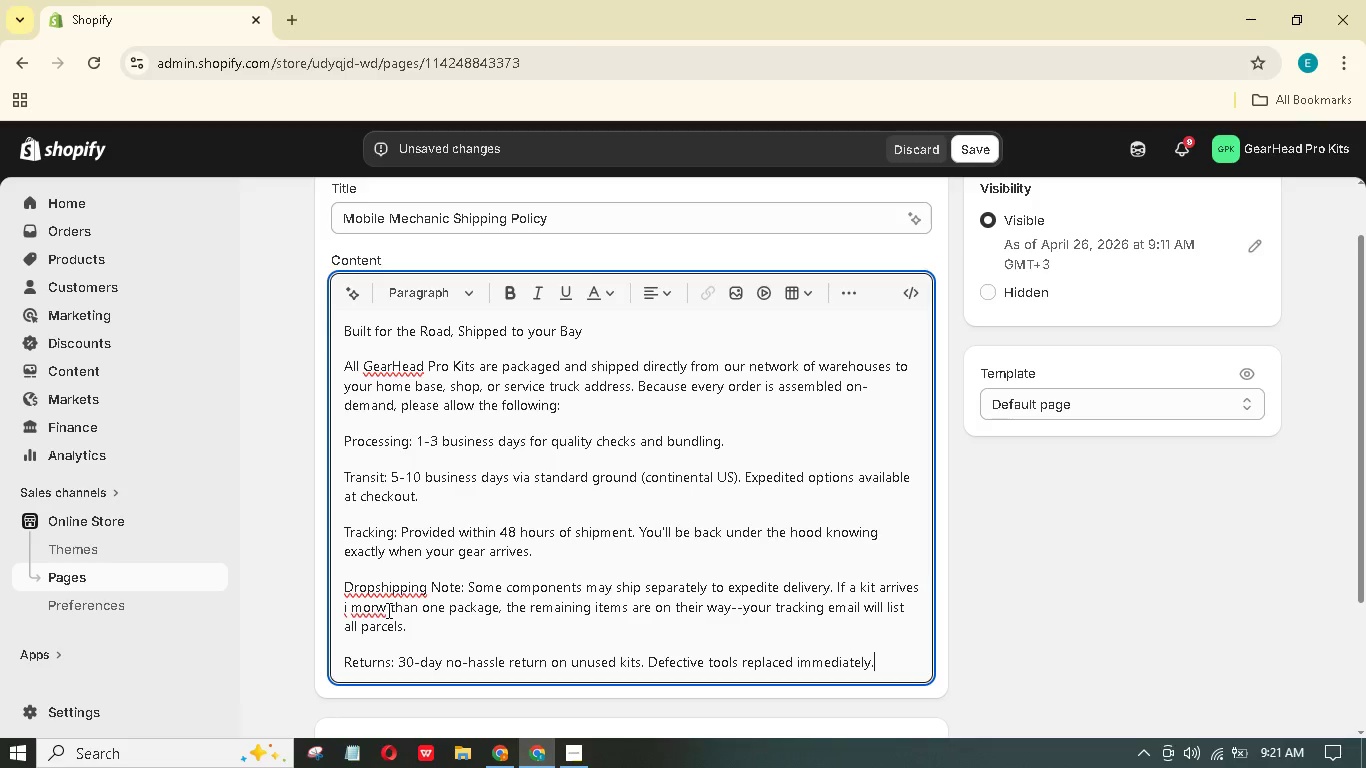 
wait(8.21)
 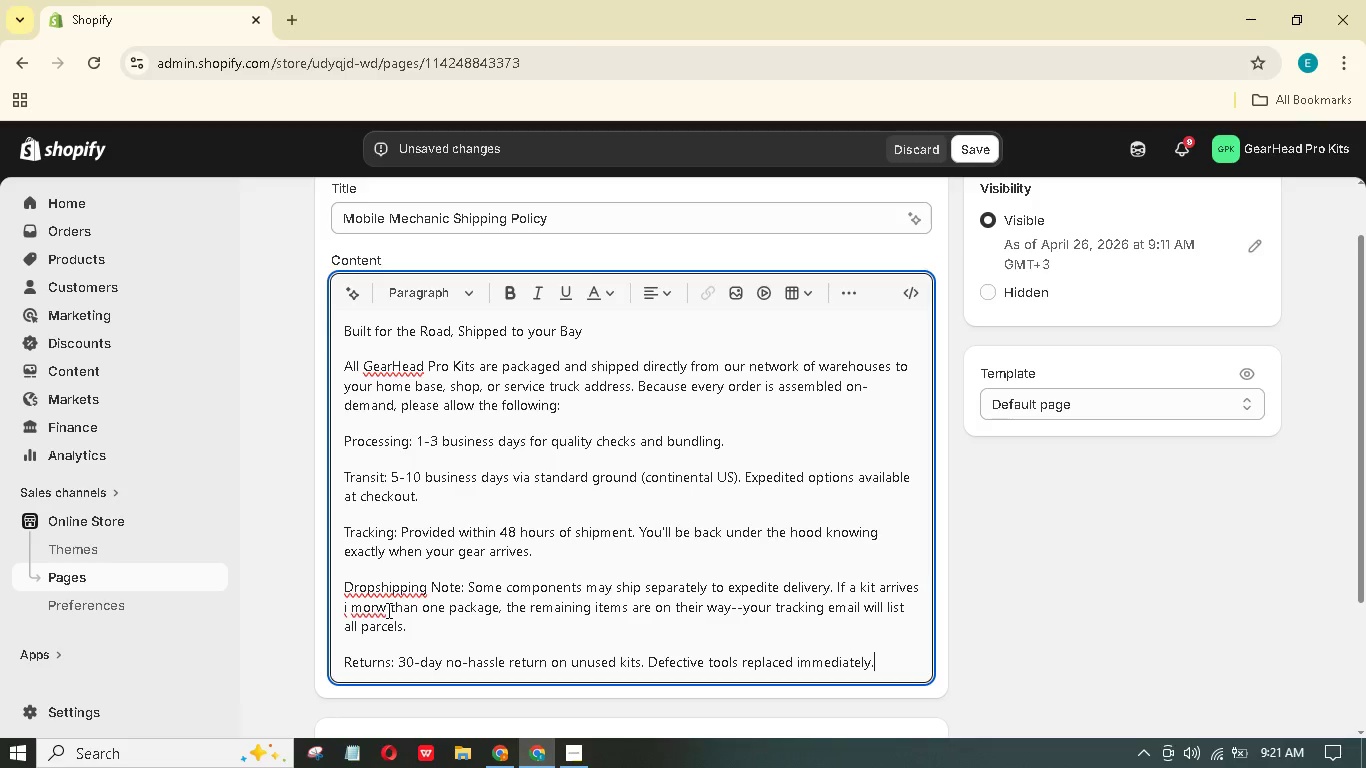 
left_click([387, 610])
 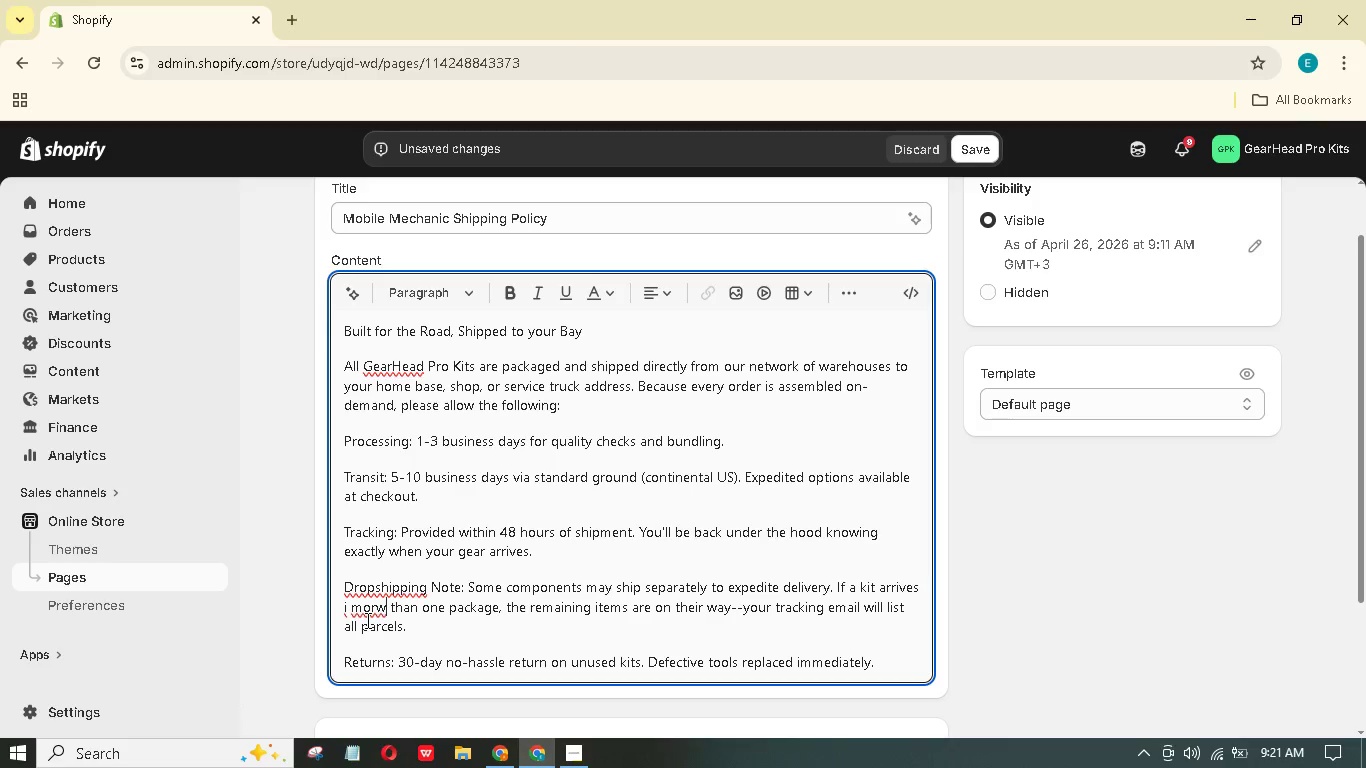 
key(Backspace)
 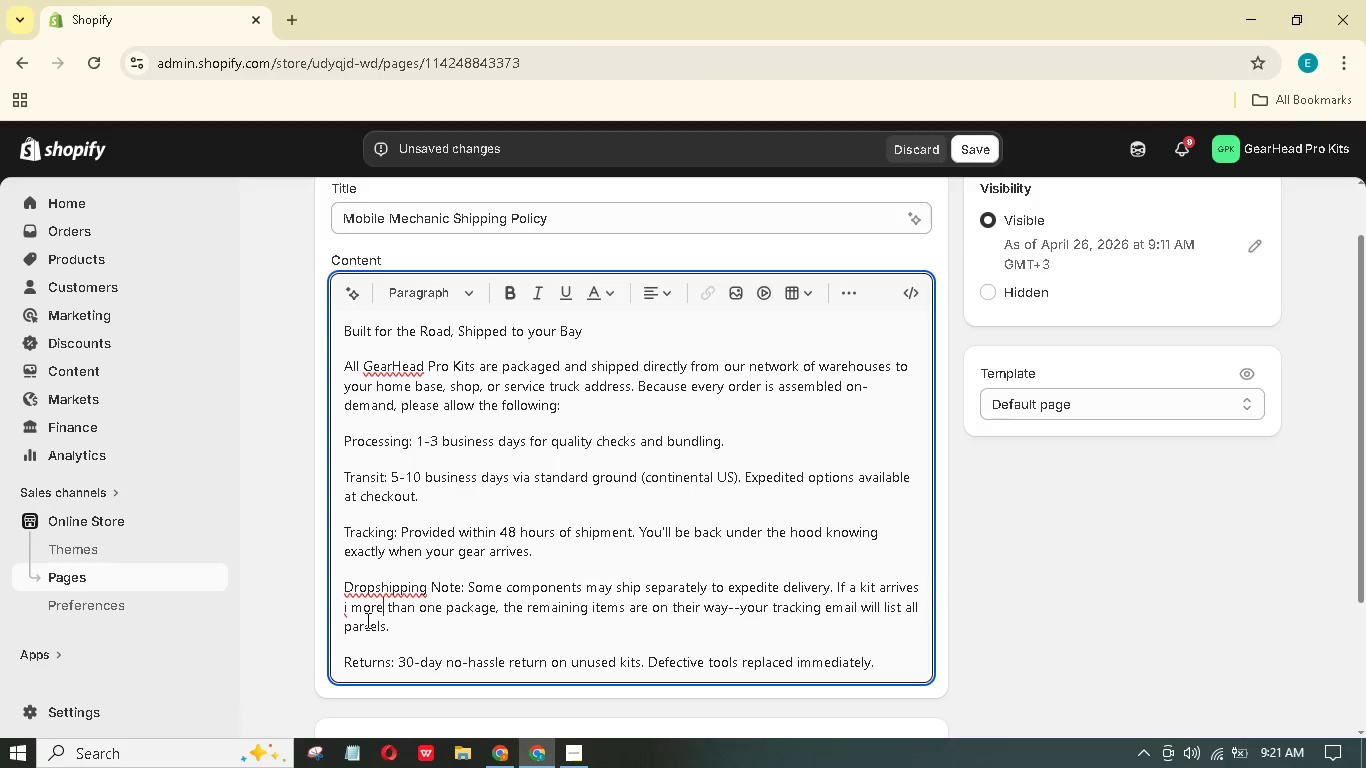 
key(E)
 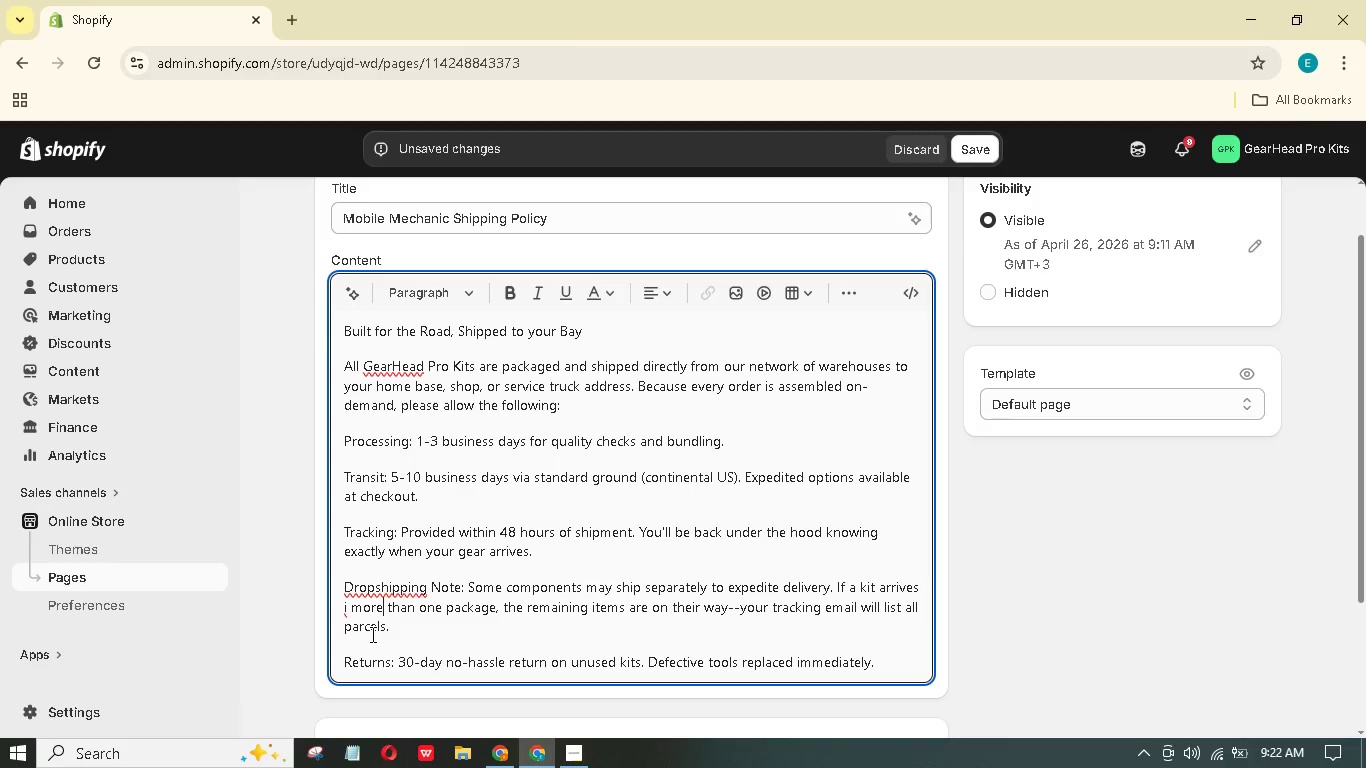 
wait(27.42)
 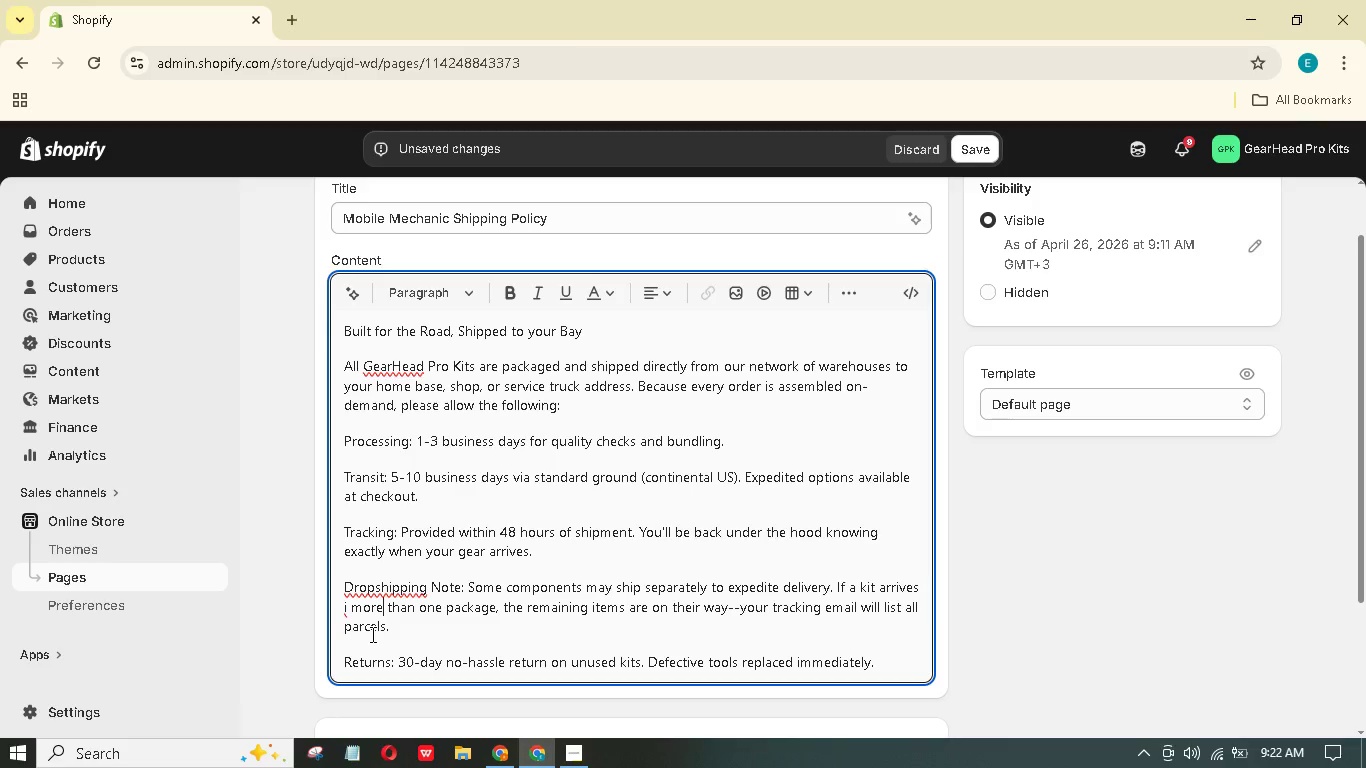 
left_click([347, 603])
 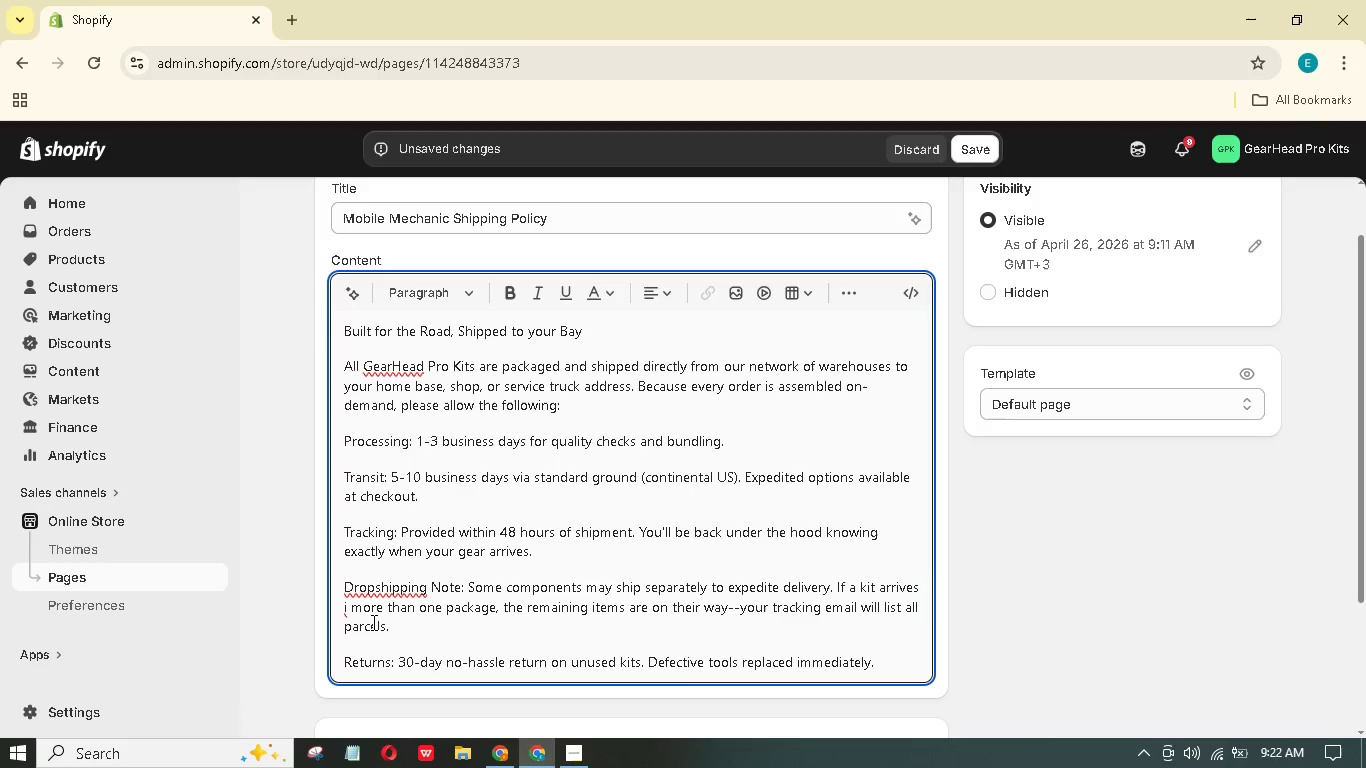 
key(N)
 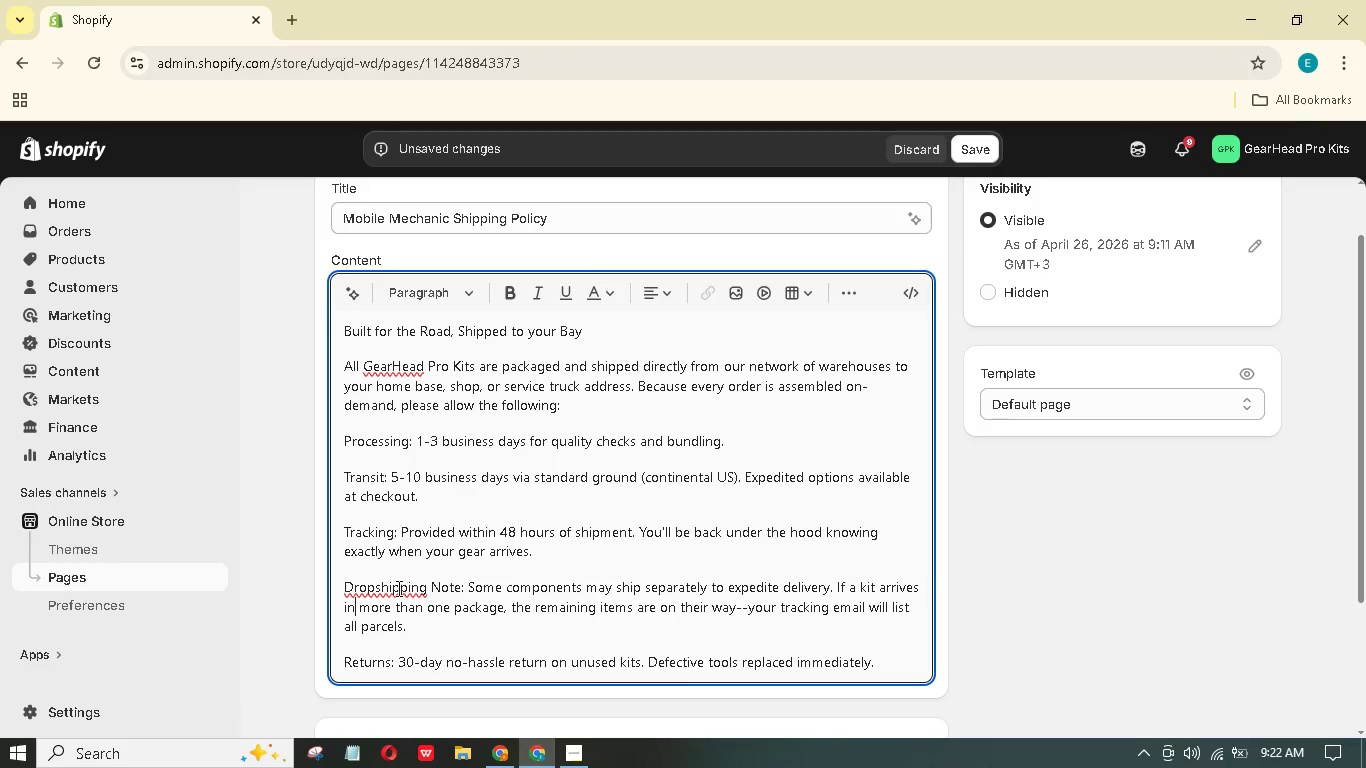 
left_click([374, 588])
 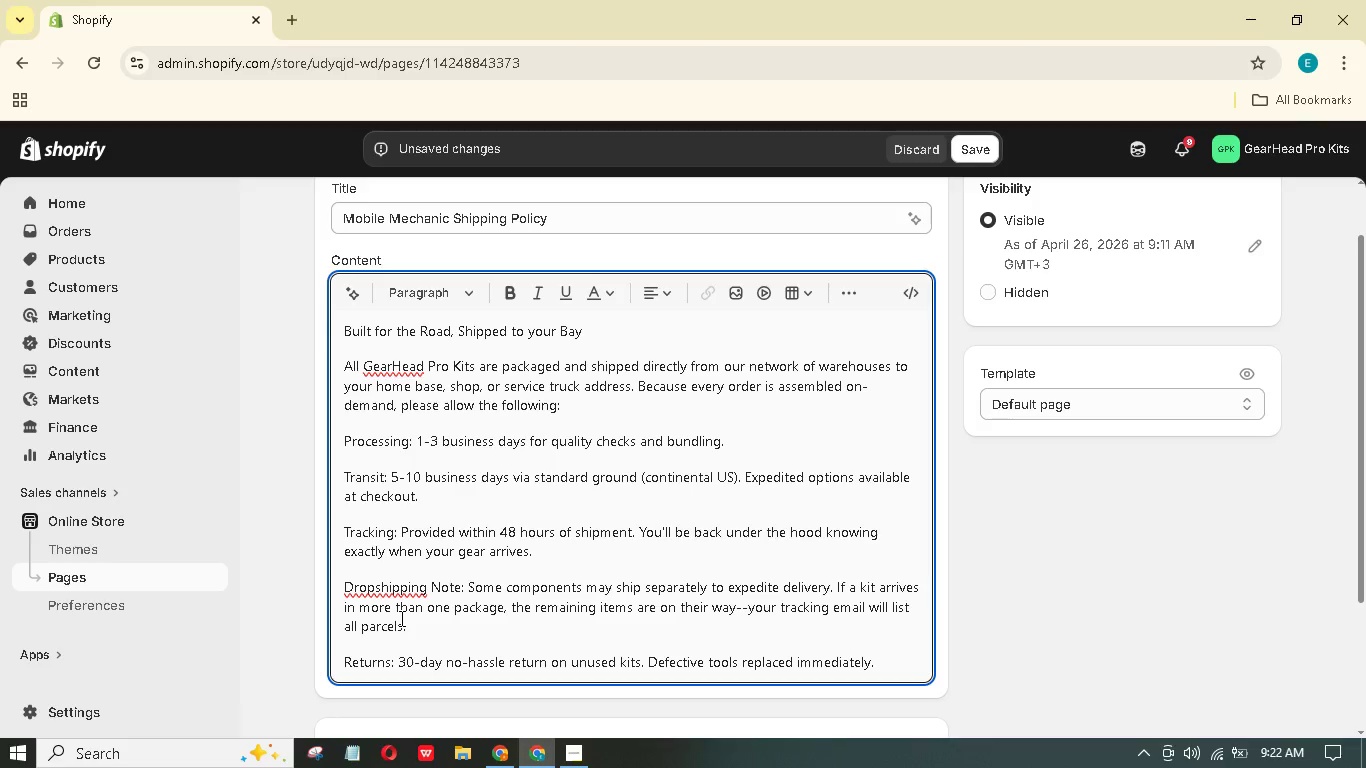 
key(Minus)
 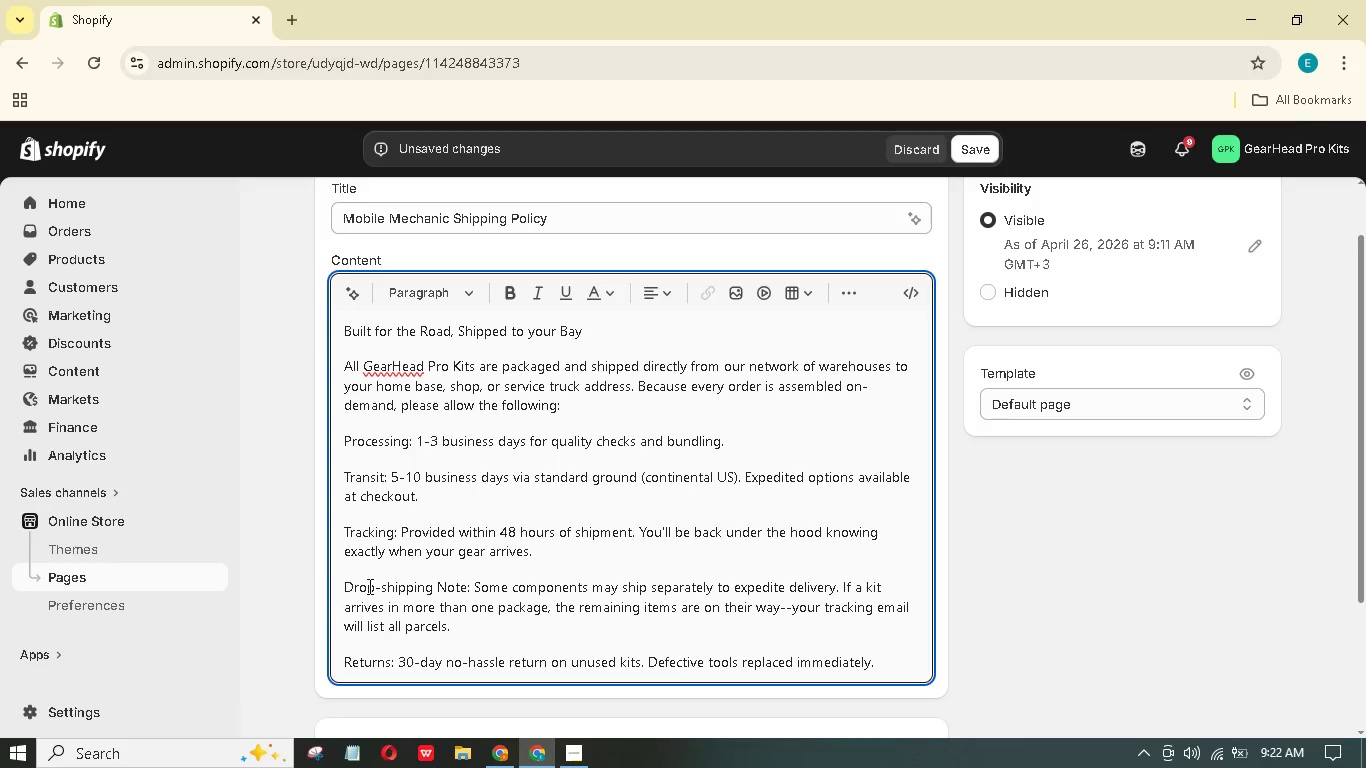 
scroll: coordinate [402, 598], scroll_direction: down, amount: 2.0
 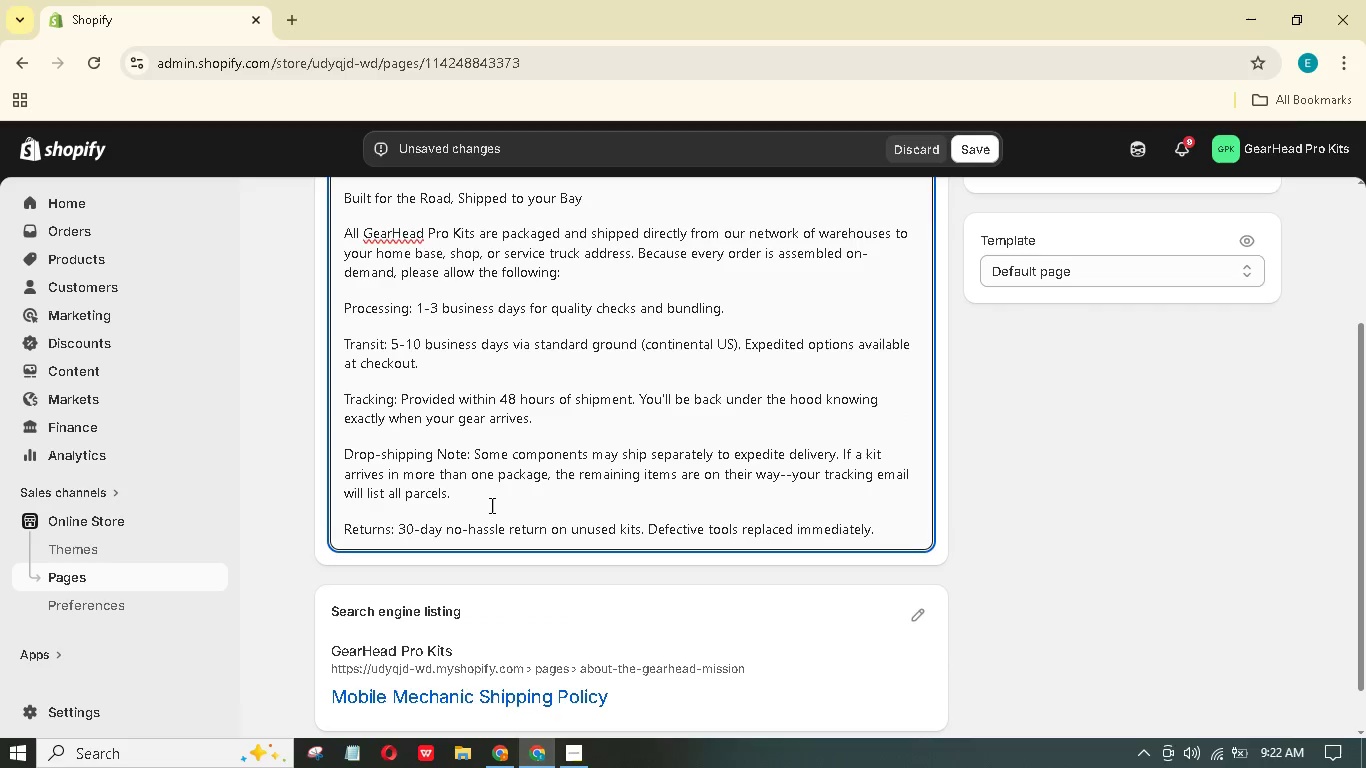 
scroll: coordinate [491, 504], scroll_direction: up, amount: 3.0
 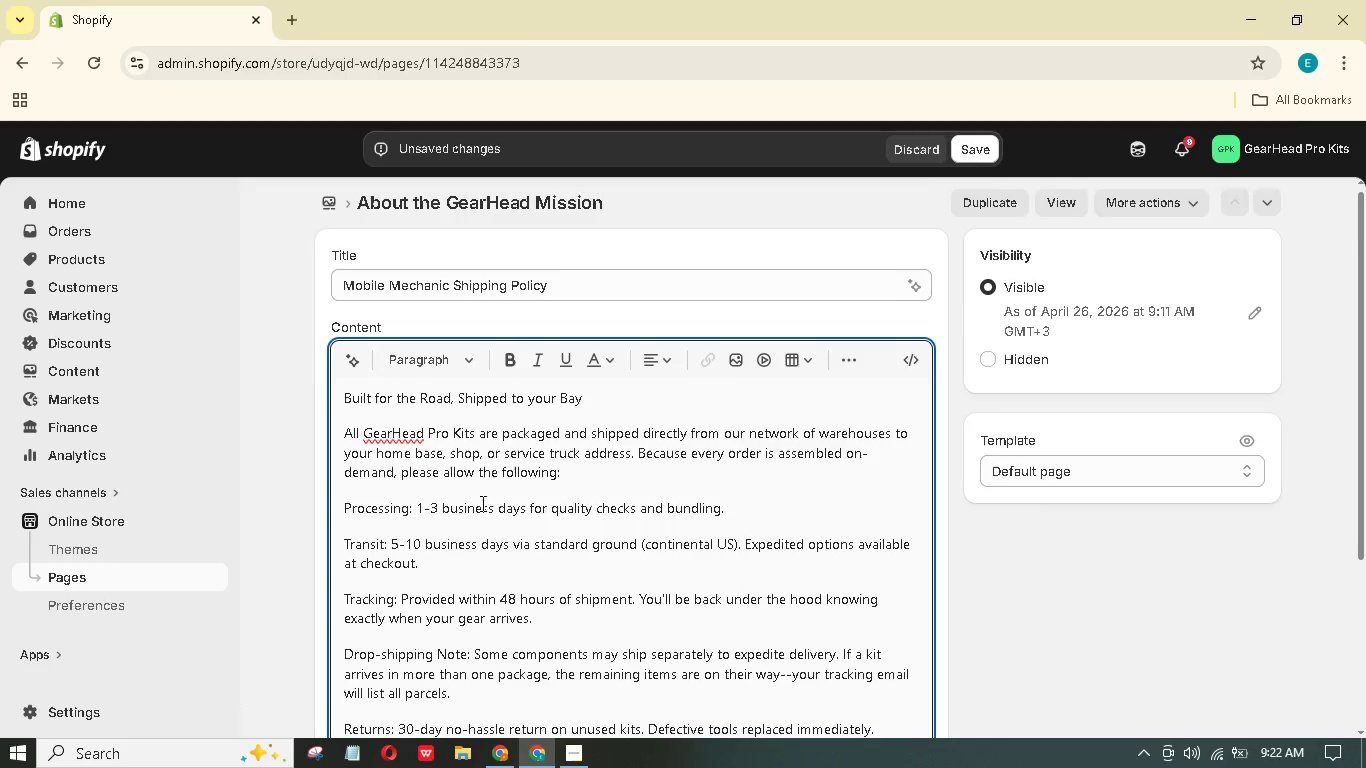 
scroll: coordinate [481, 503], scroll_direction: down, amount: 1.0
 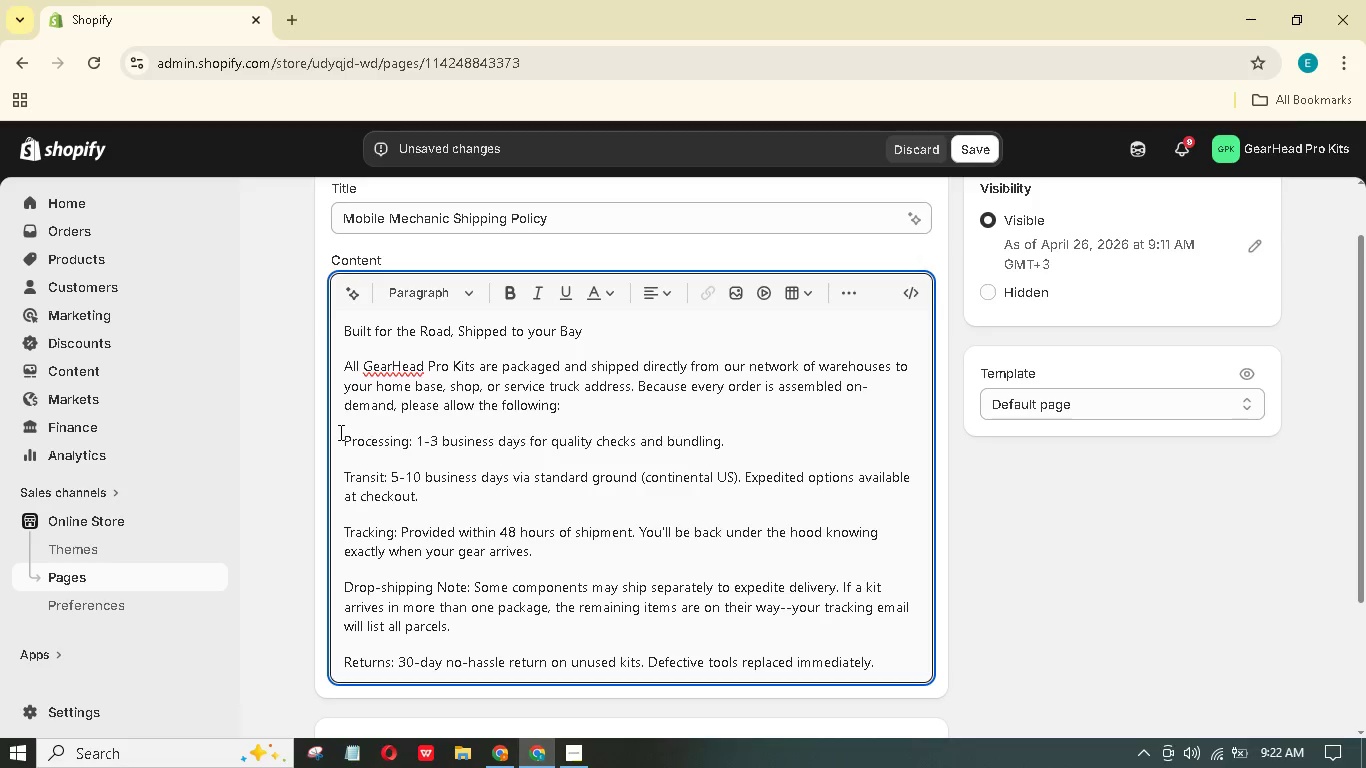 
left_click_drag(start_coordinate=[336, 432], to_coordinate=[493, 468])
 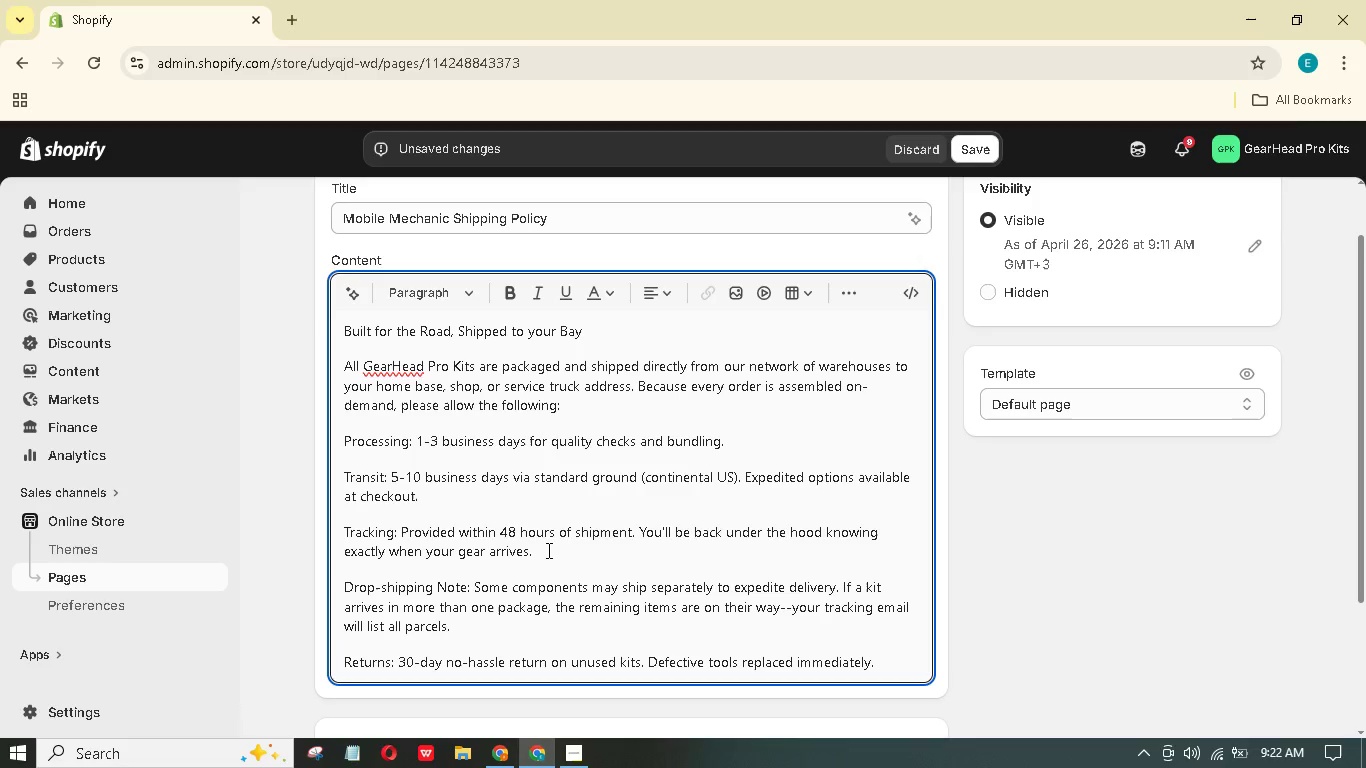 
left_click_drag(start_coordinate=[547, 550], to_coordinate=[325, 434])
 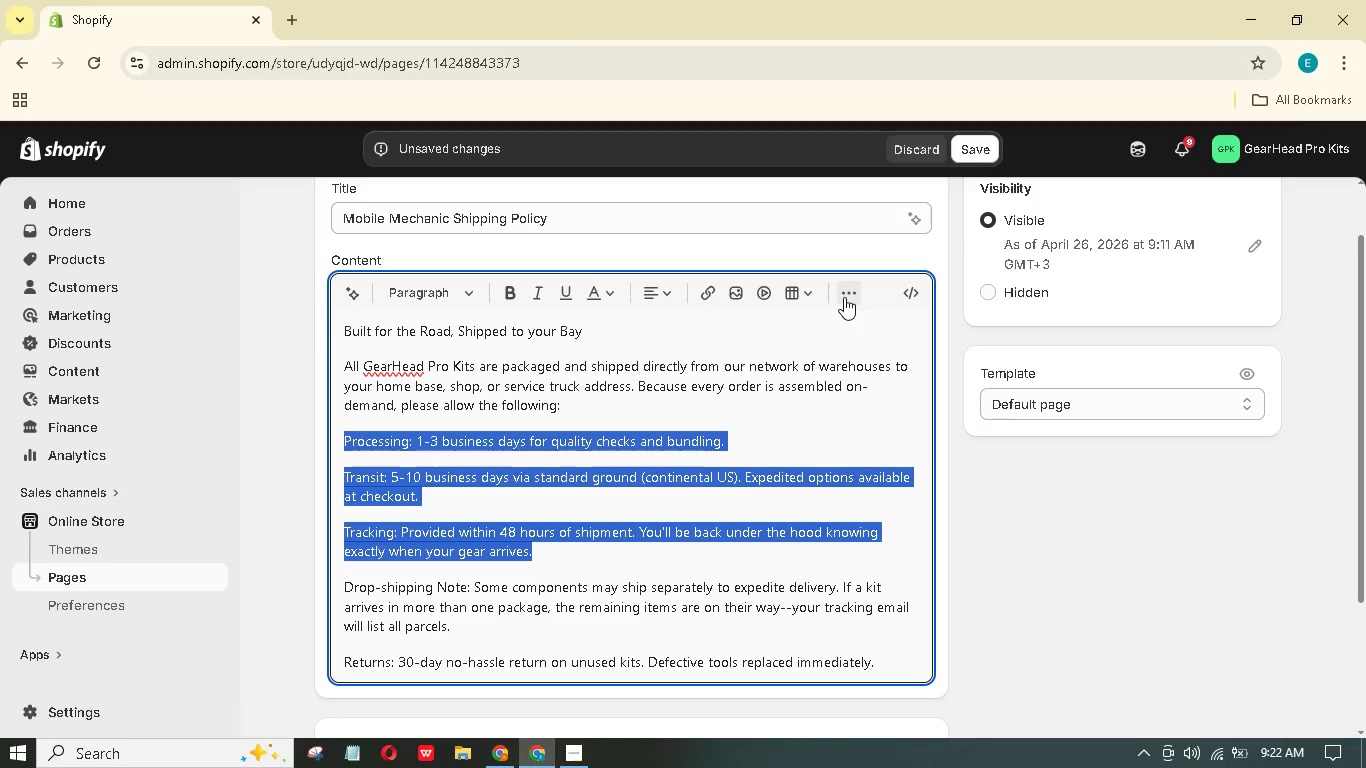 
left_click([844, 297])
 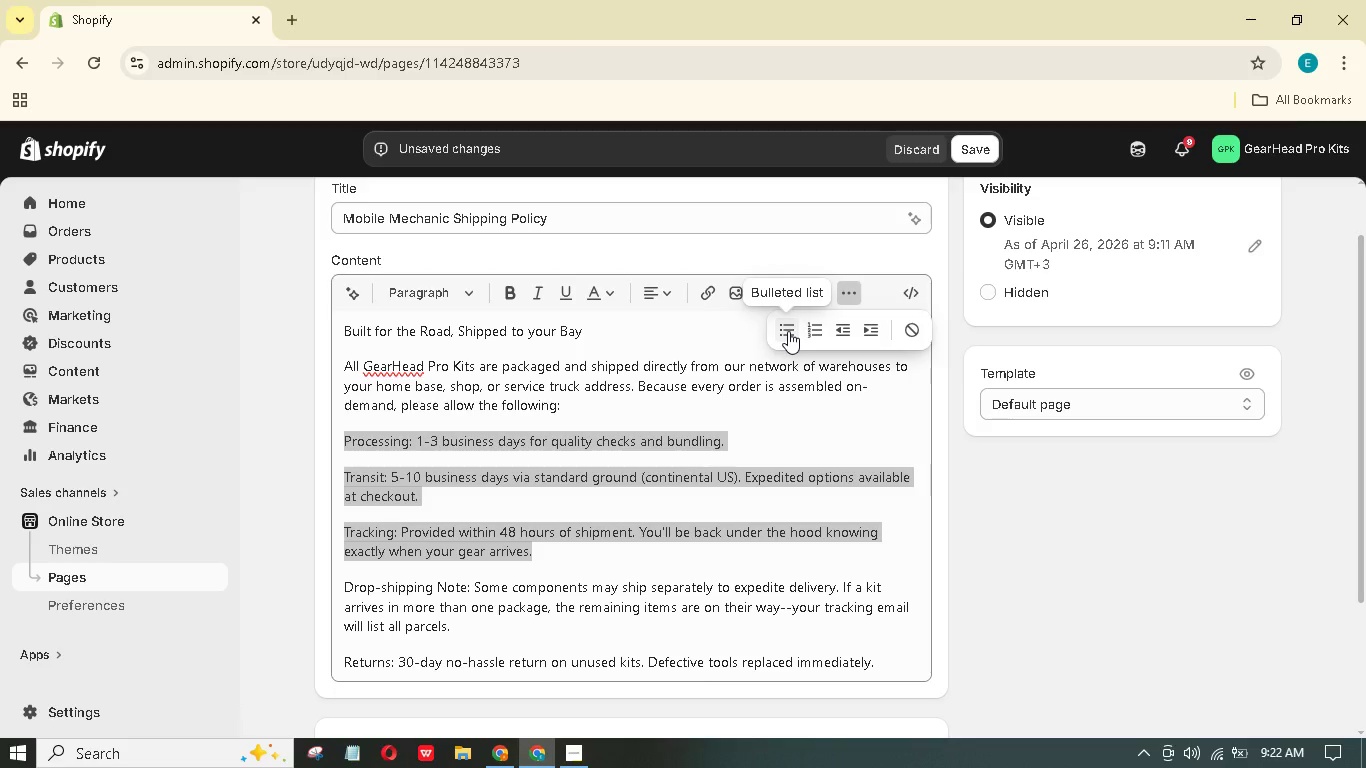 
double_click([788, 331])
 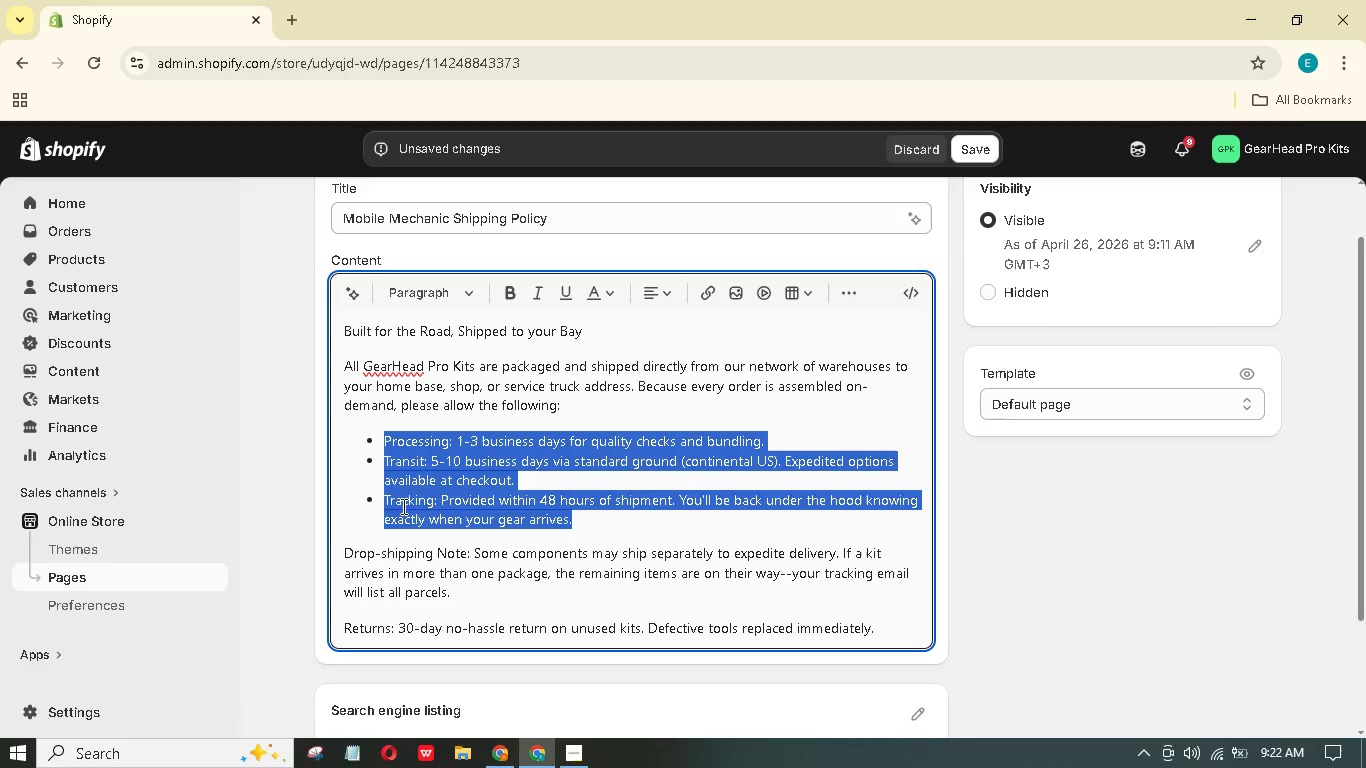 
left_click([356, 498])
 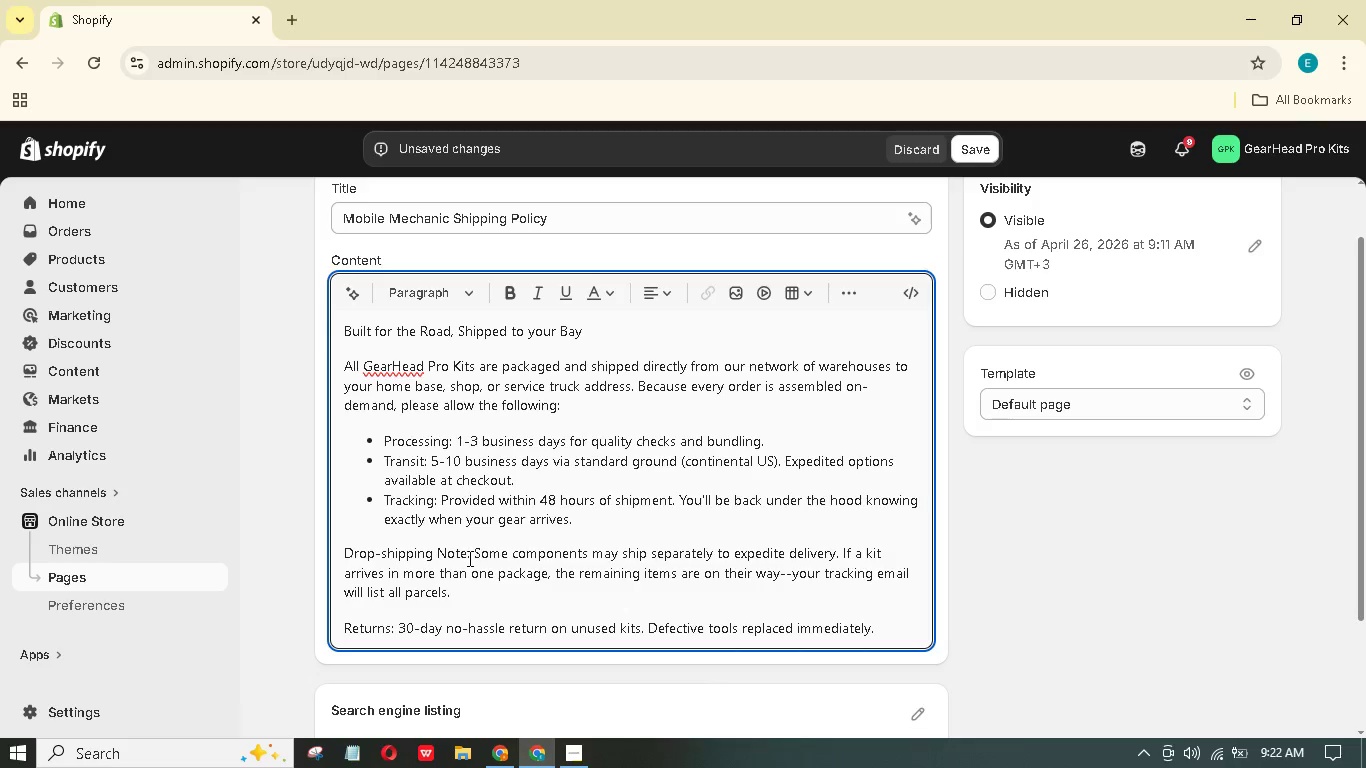 
left_click_drag(start_coordinate=[467, 559], to_coordinate=[347, 549])
 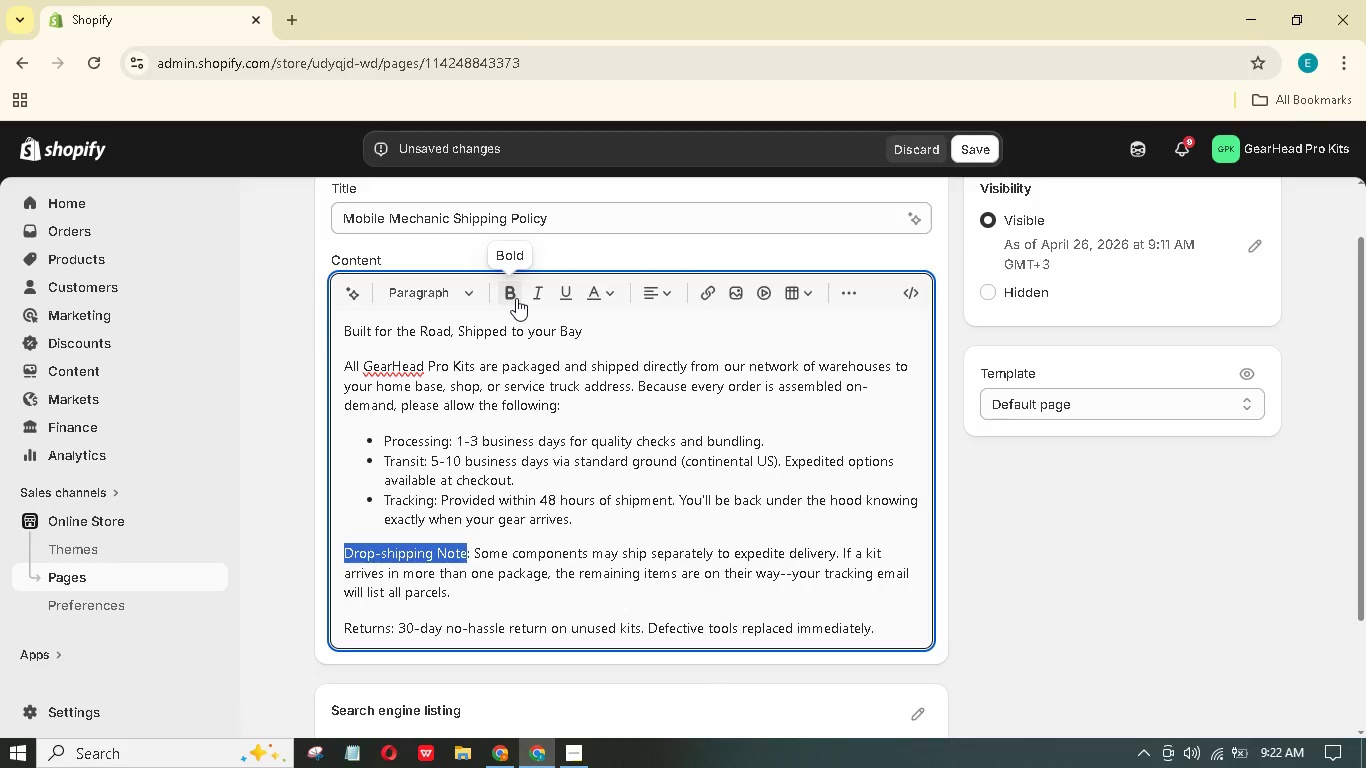 
left_click([516, 298])
 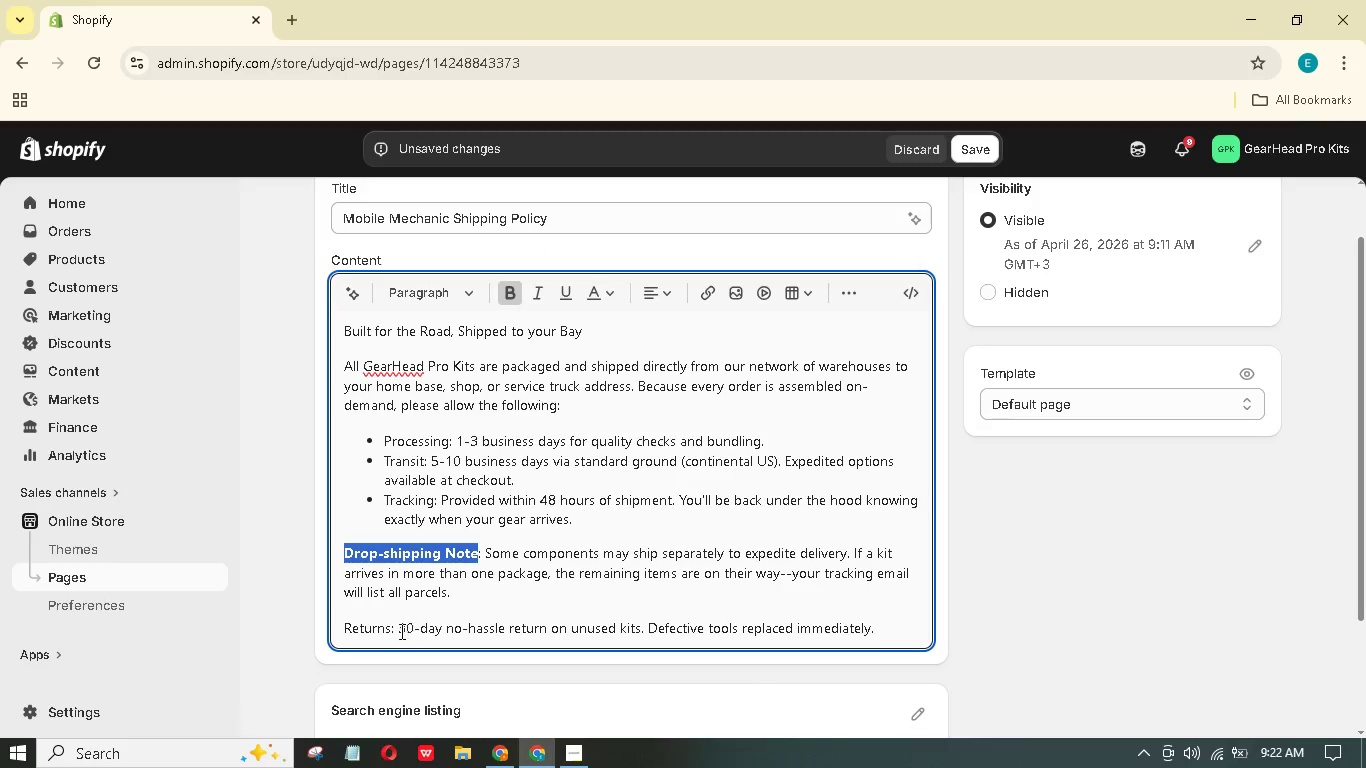 
left_click_drag(start_coordinate=[391, 630], to_coordinate=[328, 620])
 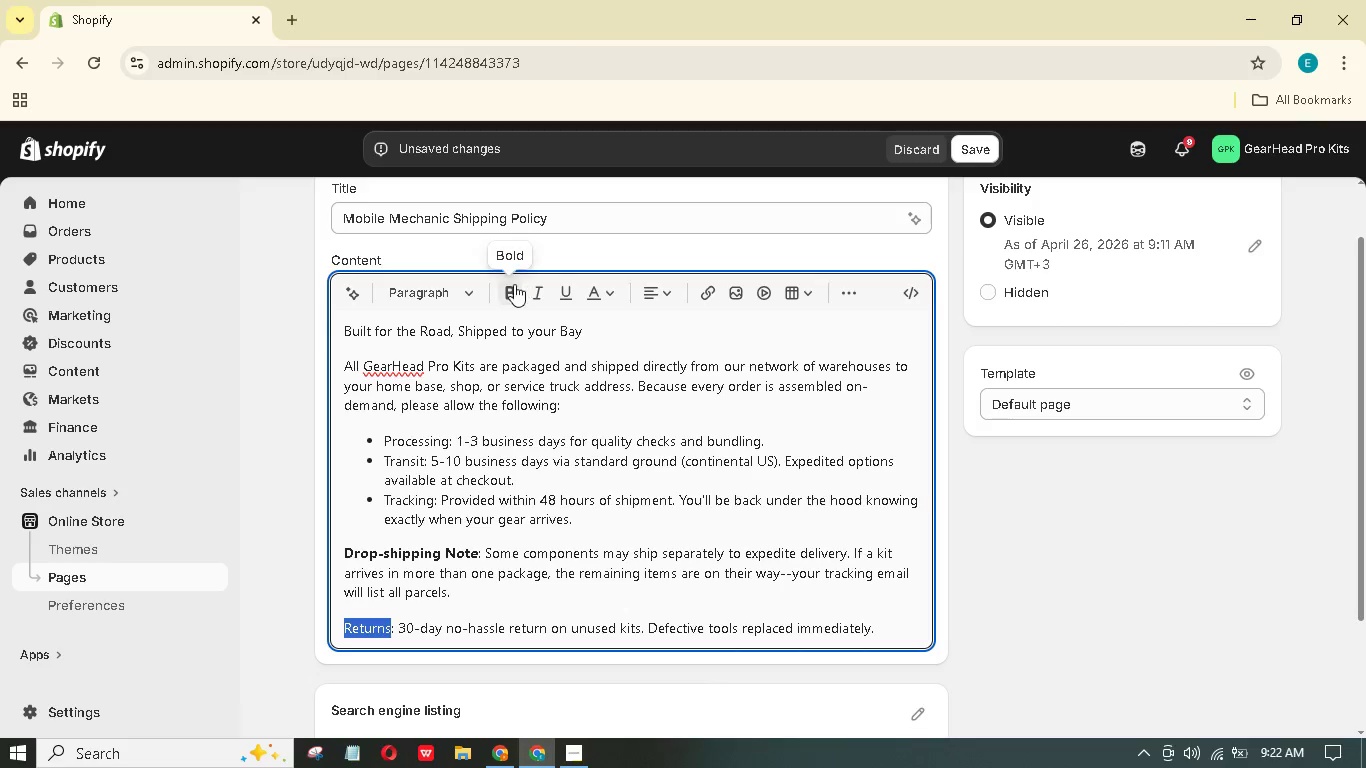 
left_click([510, 289])
 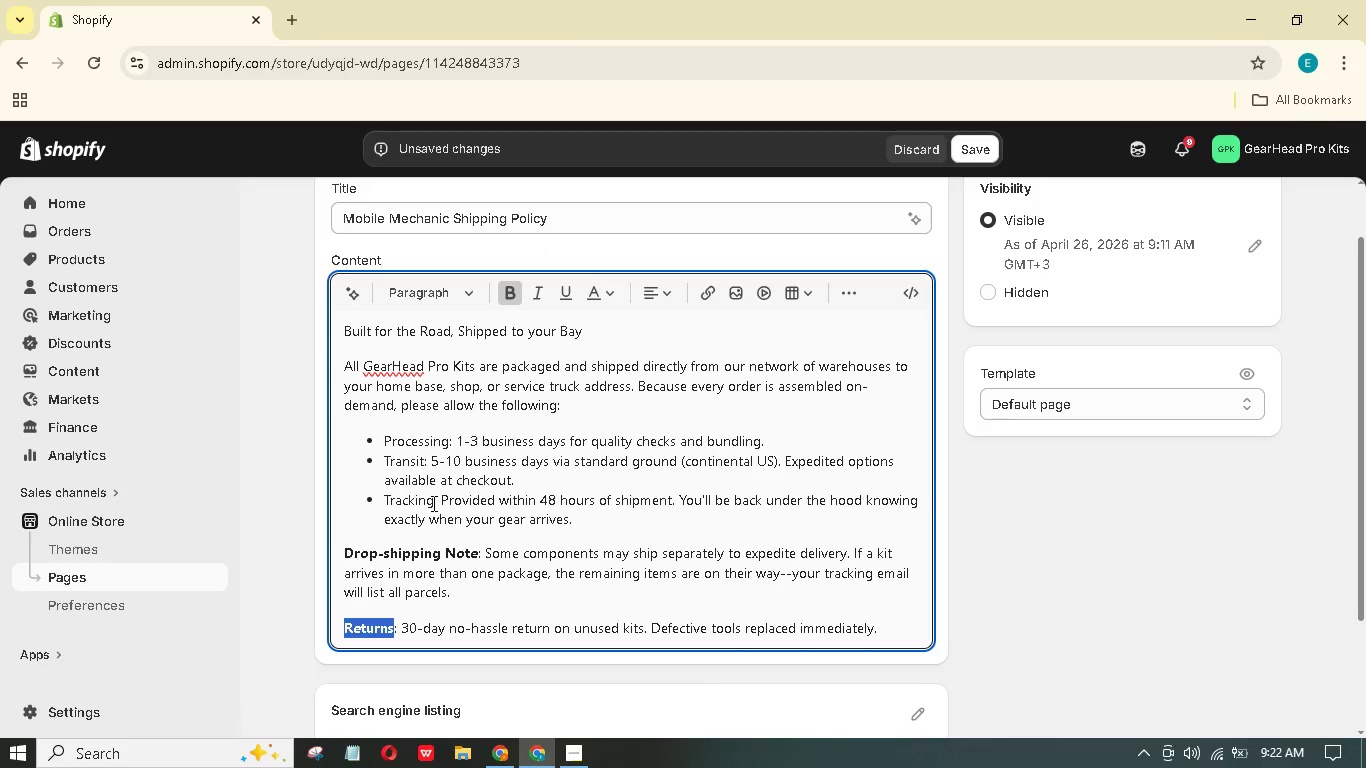 
left_click_drag(start_coordinate=[433, 503], to_coordinate=[385, 504])
 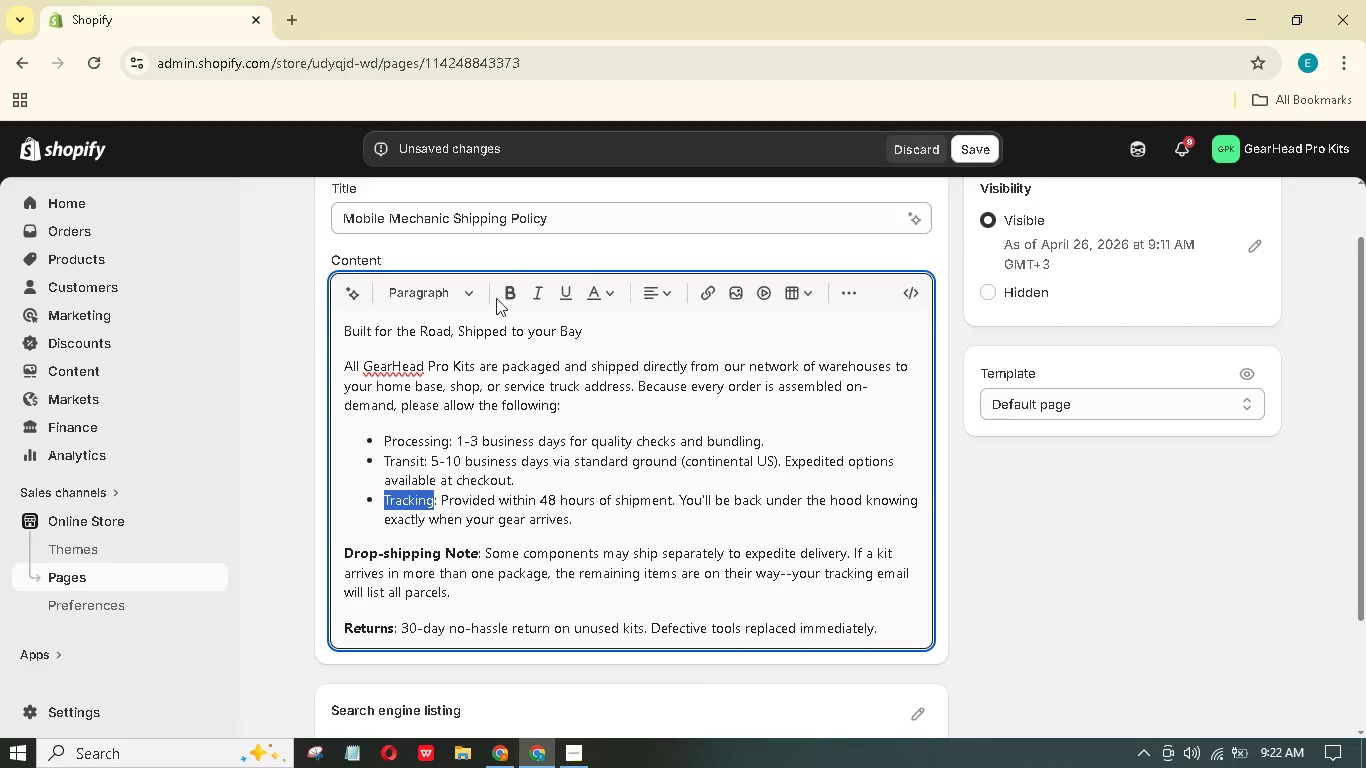 
left_click([505, 285])
 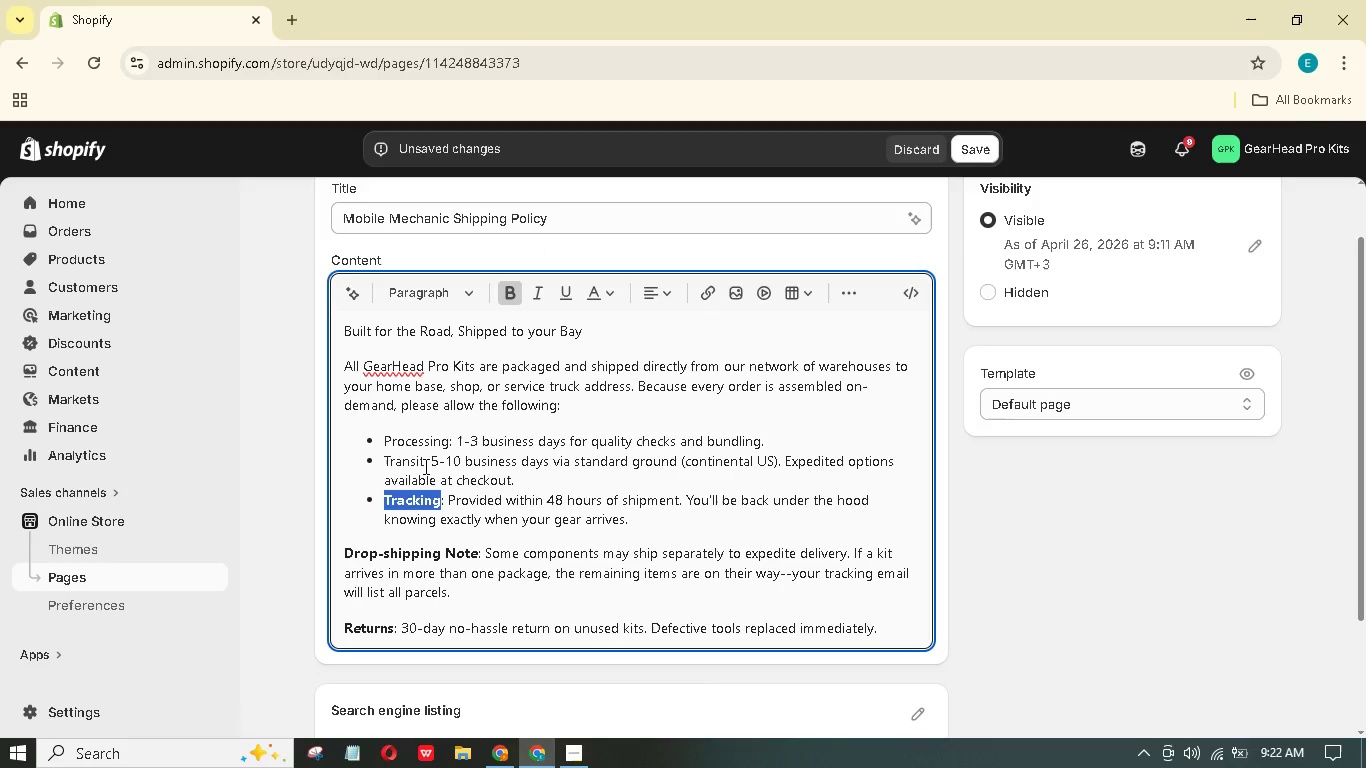 
left_click_drag(start_coordinate=[424, 466], to_coordinate=[387, 469])
 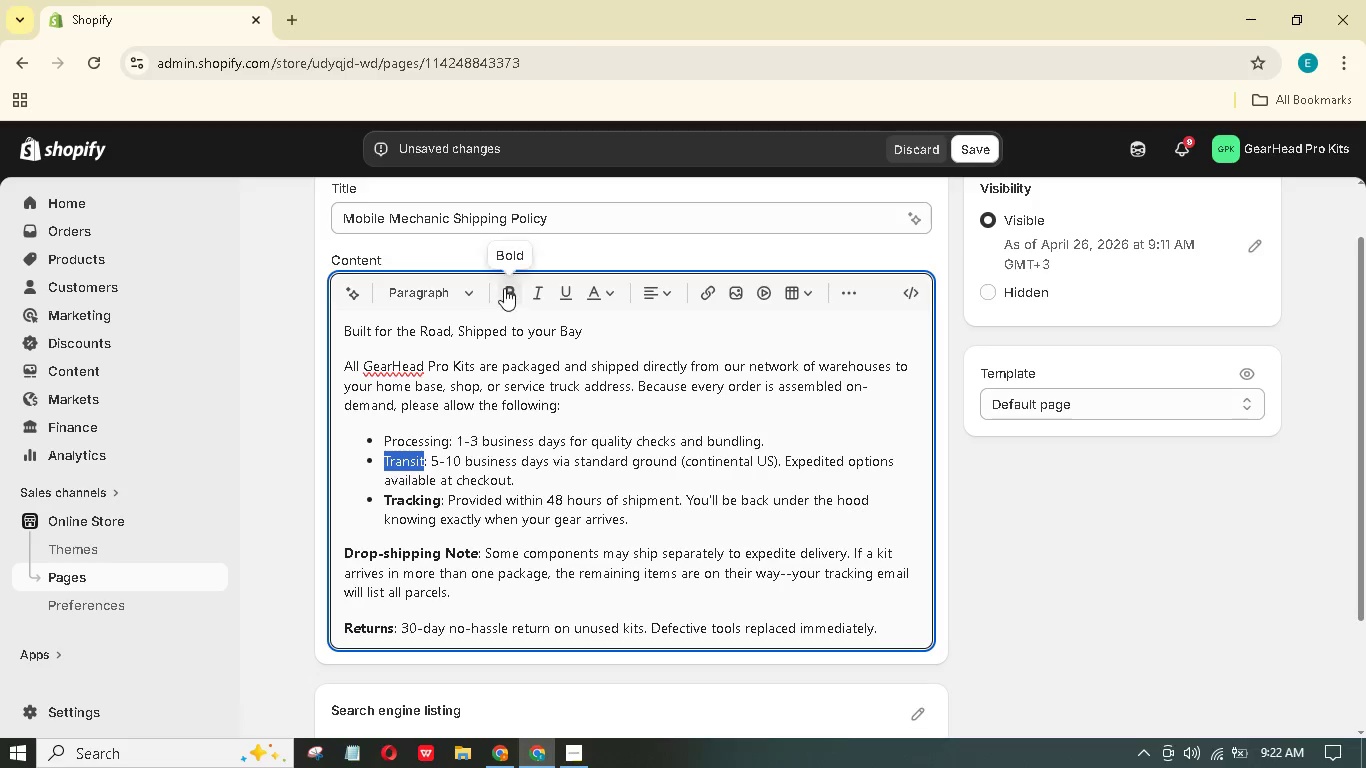 
left_click([504, 288])
 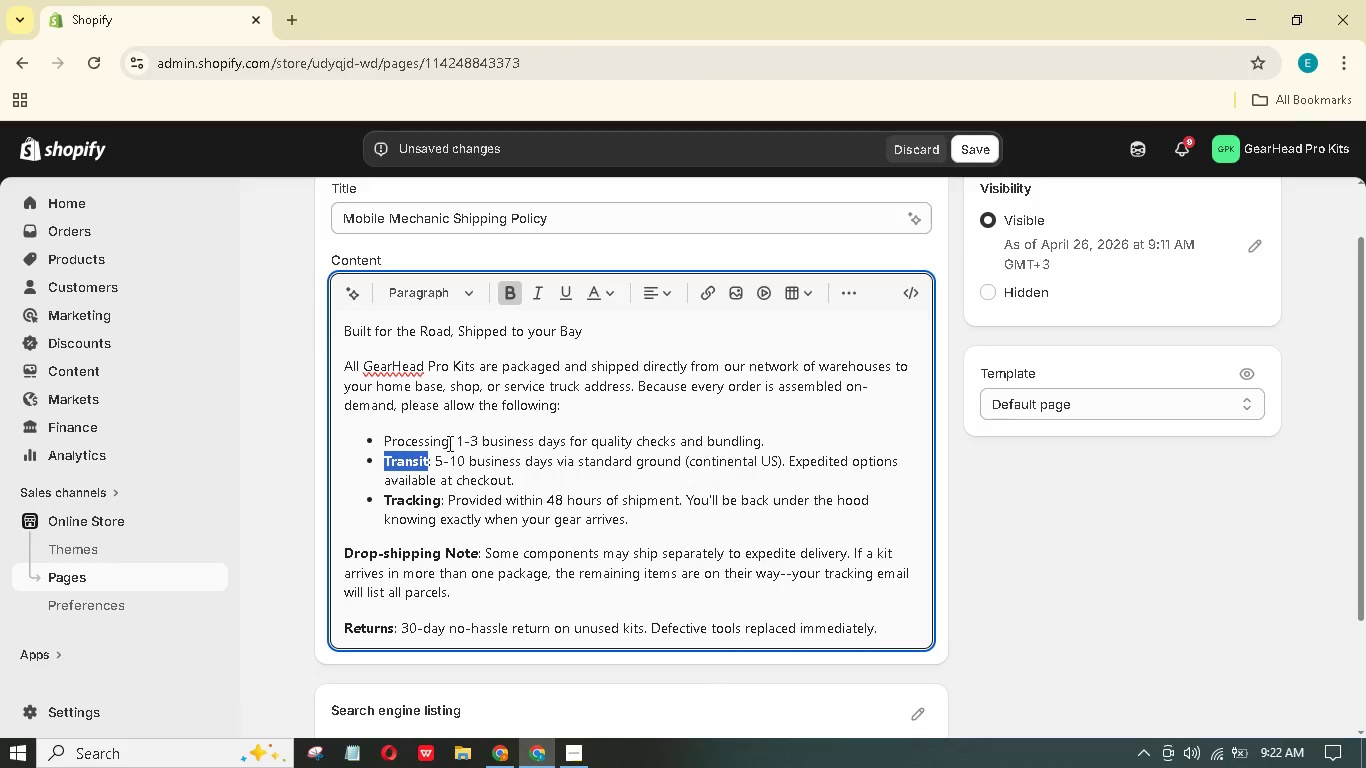 
left_click_drag(start_coordinate=[448, 443], to_coordinate=[388, 442])
 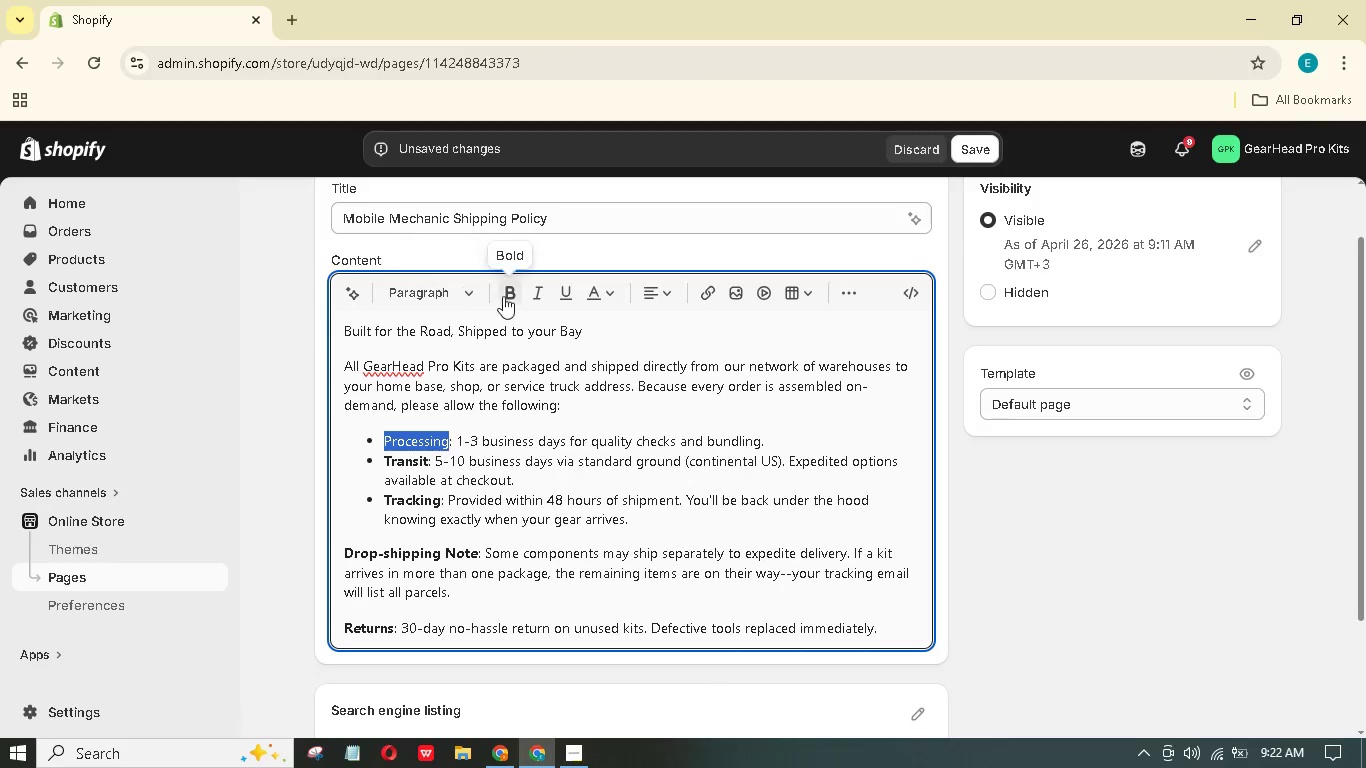 
left_click([510, 290])
 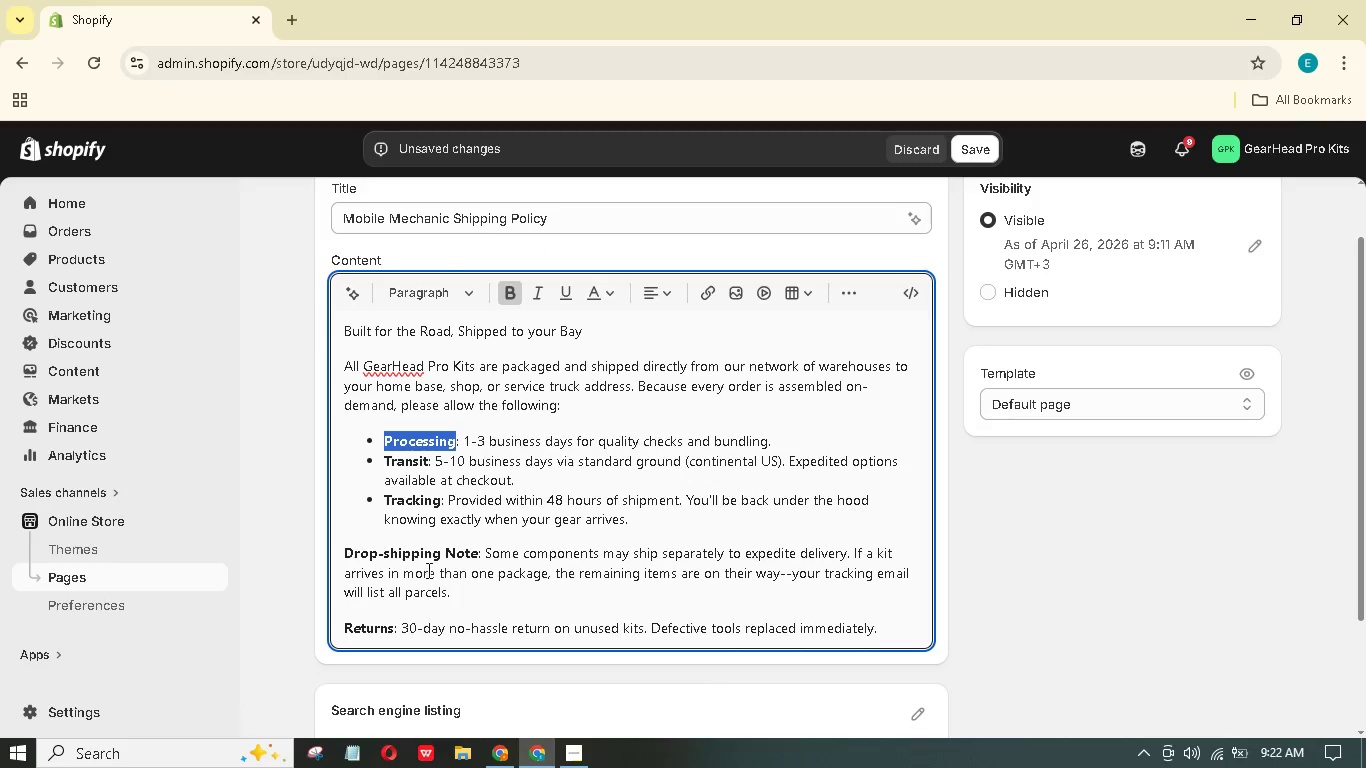 
left_click([349, 468])
 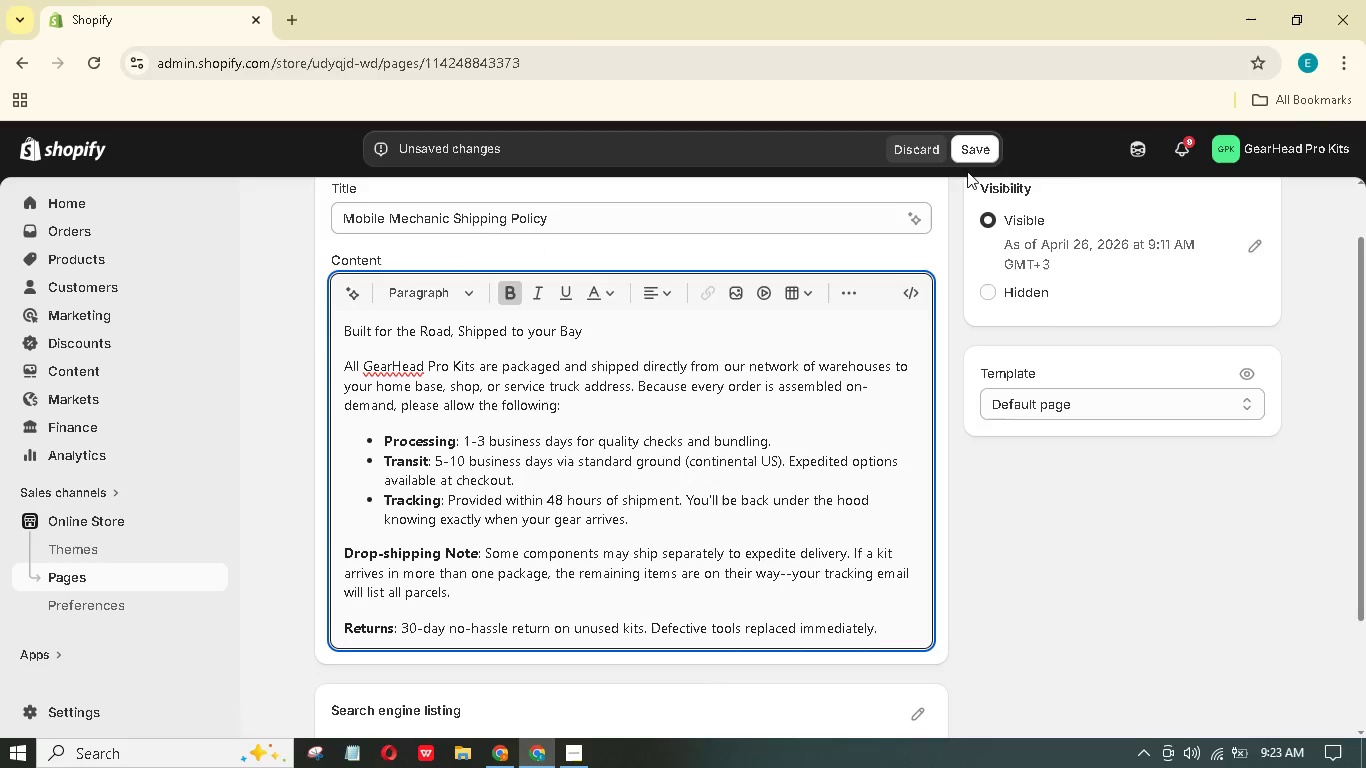 
left_click([978, 147])
 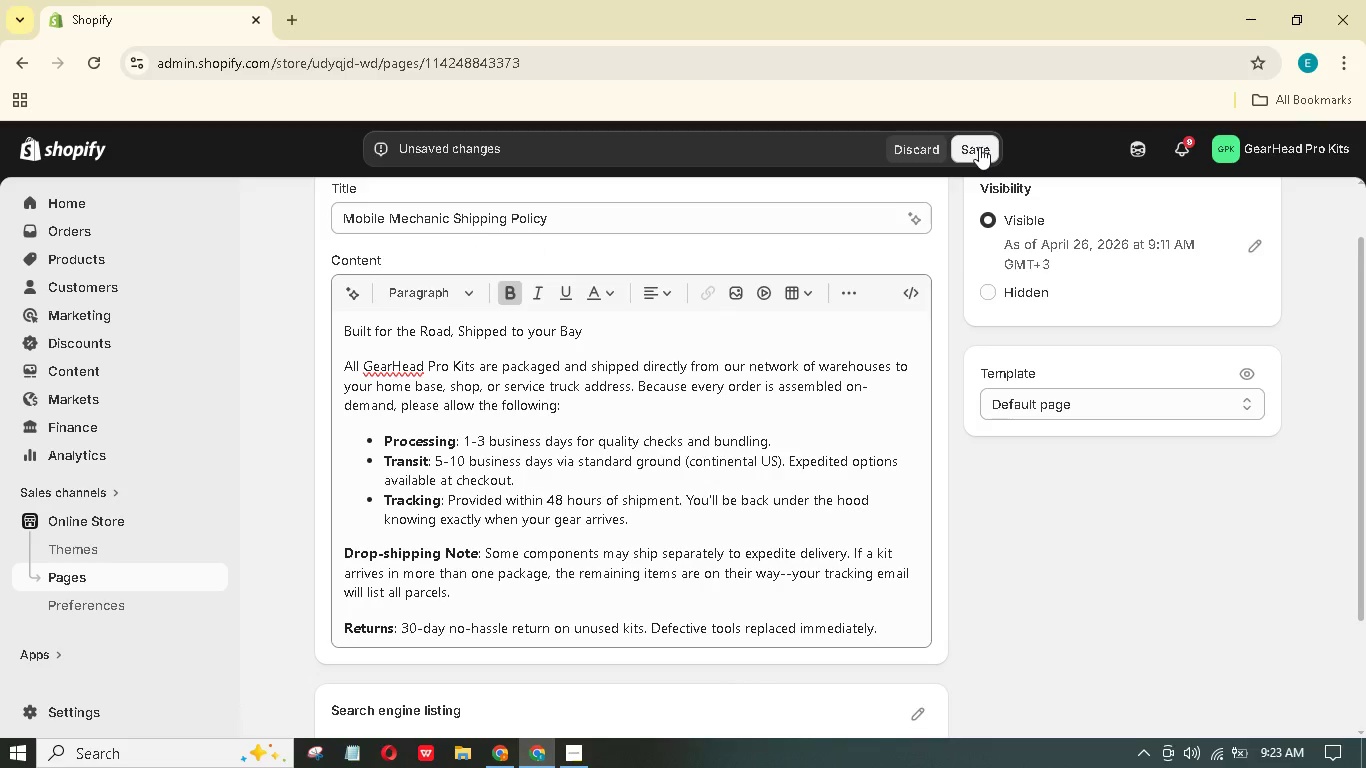 
scroll: coordinate [1073, 545], scroll_direction: up, amount: 4.0
 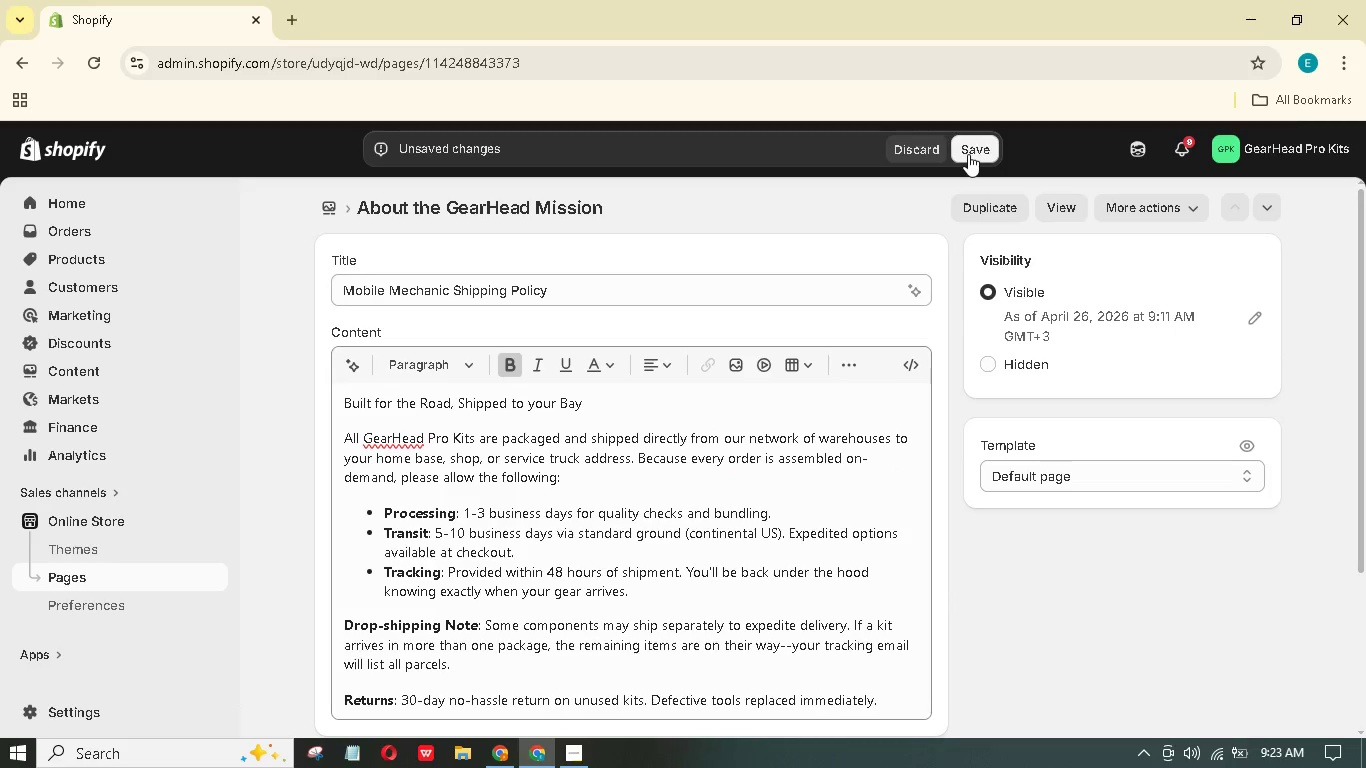 
wait(5.34)
 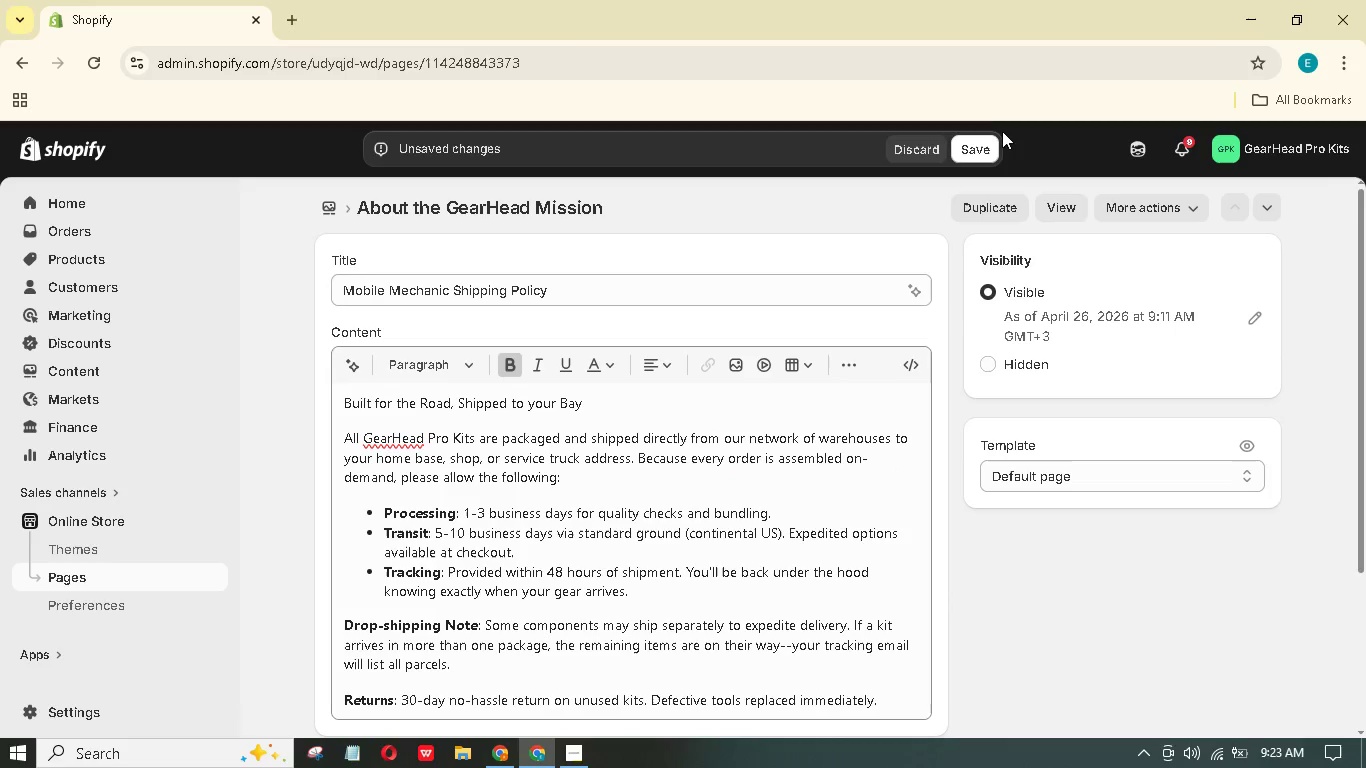 
scroll: coordinate [398, 480], scroll_direction: down, amount: 24.0
 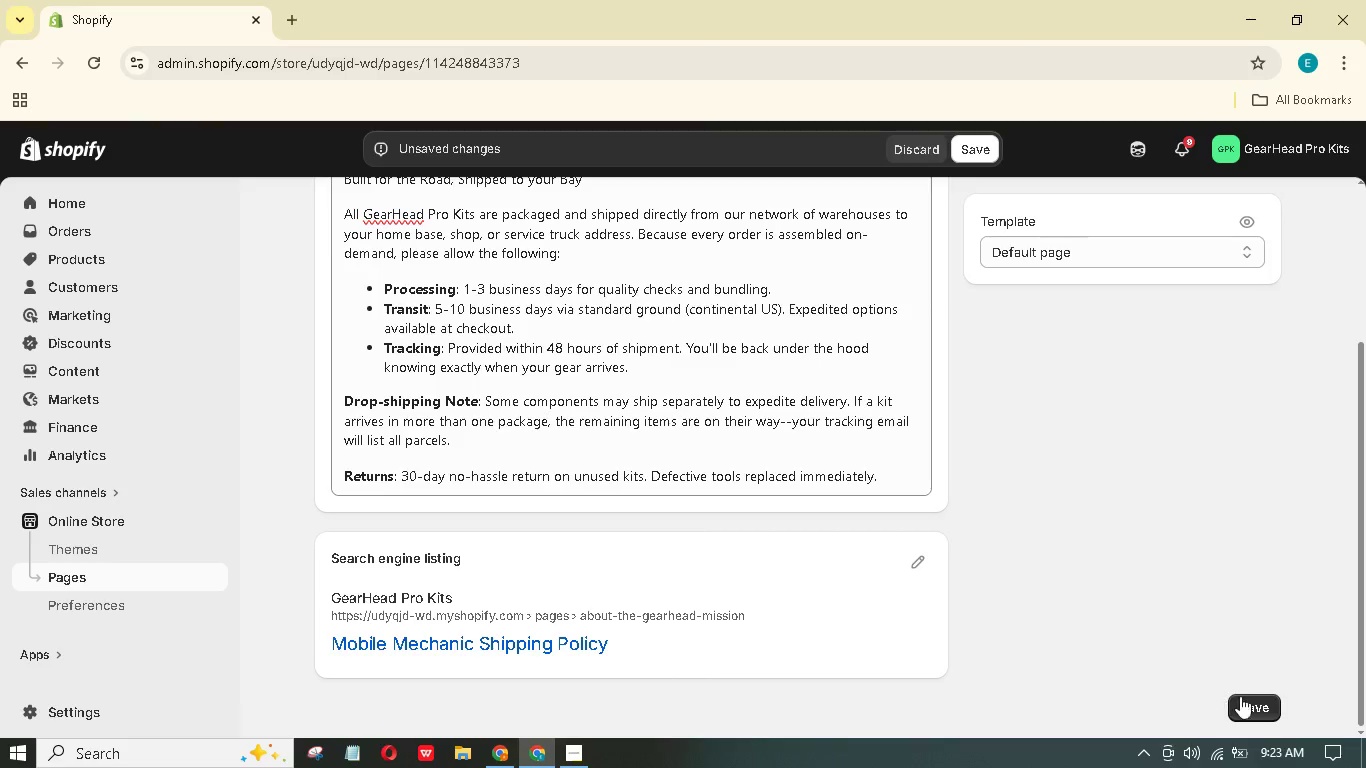 
left_click([1259, 706])
 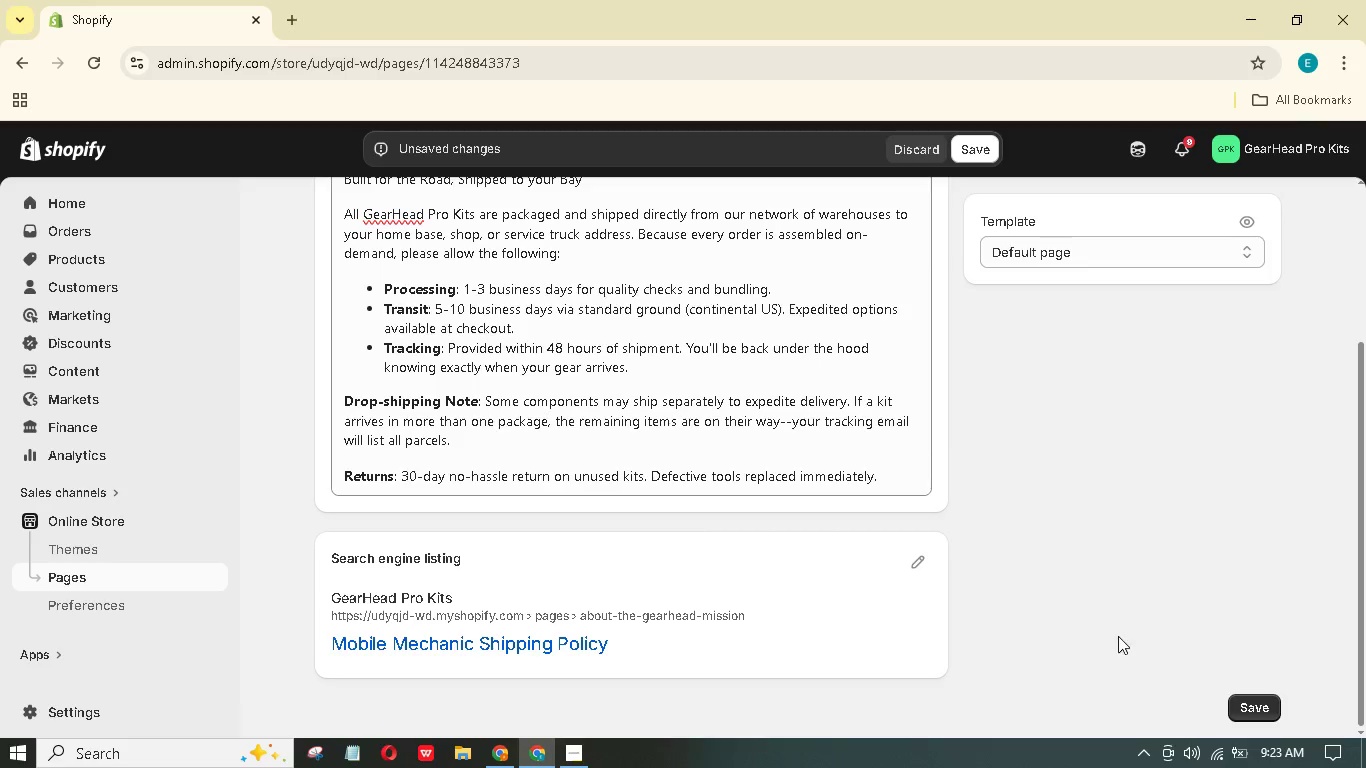 
left_click_drag(start_coordinate=[904, 474], to_coordinate=[335, 403])
 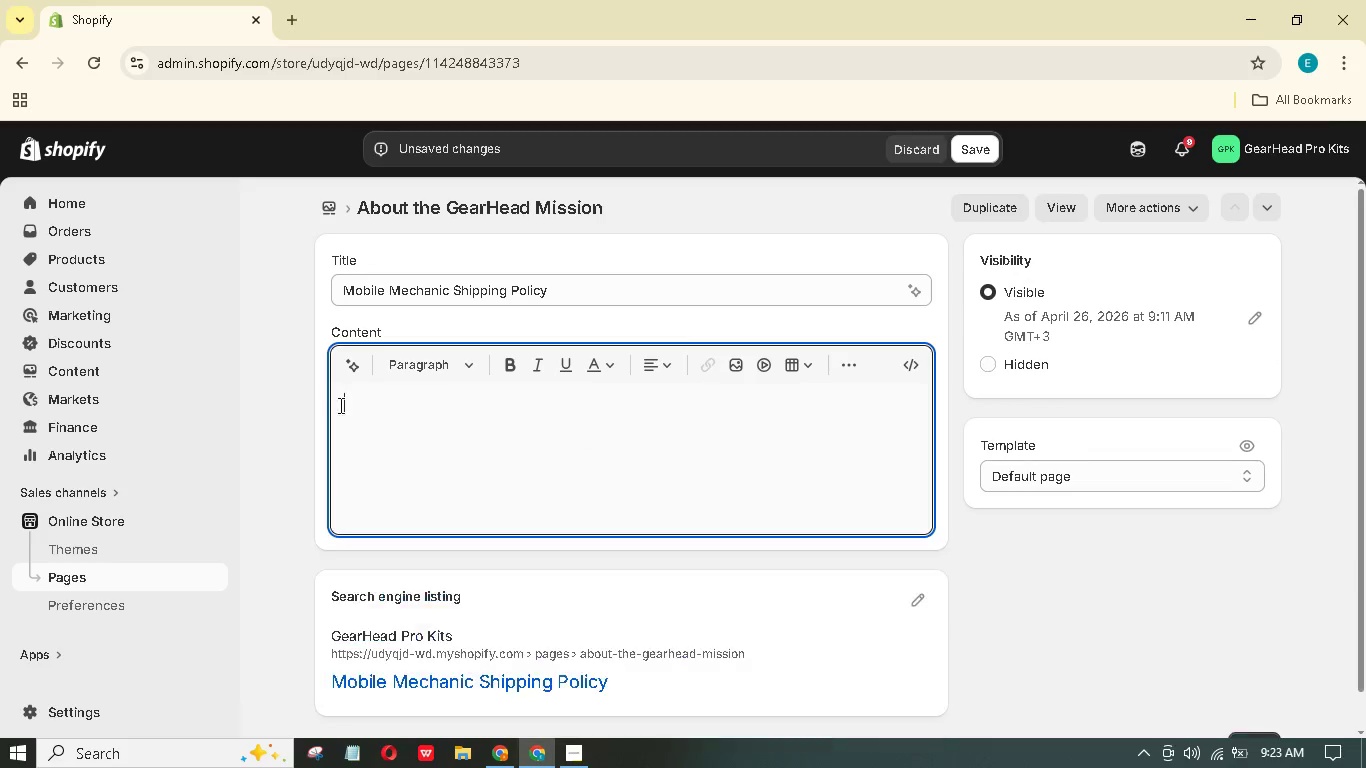 
scroll: coordinate [804, 442], scroll_direction: up, amount: 4.0
 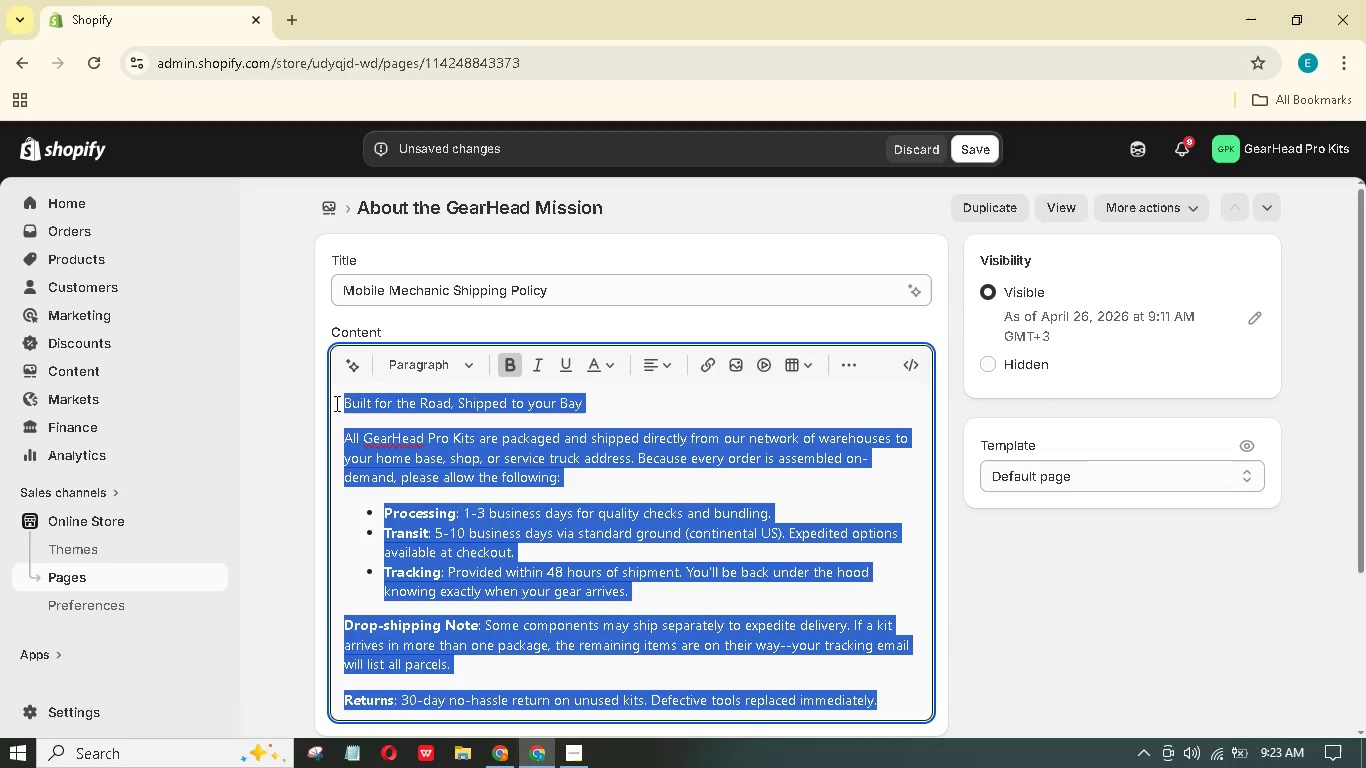 
hold_key(key=ControlLeft, duration=1.22)
 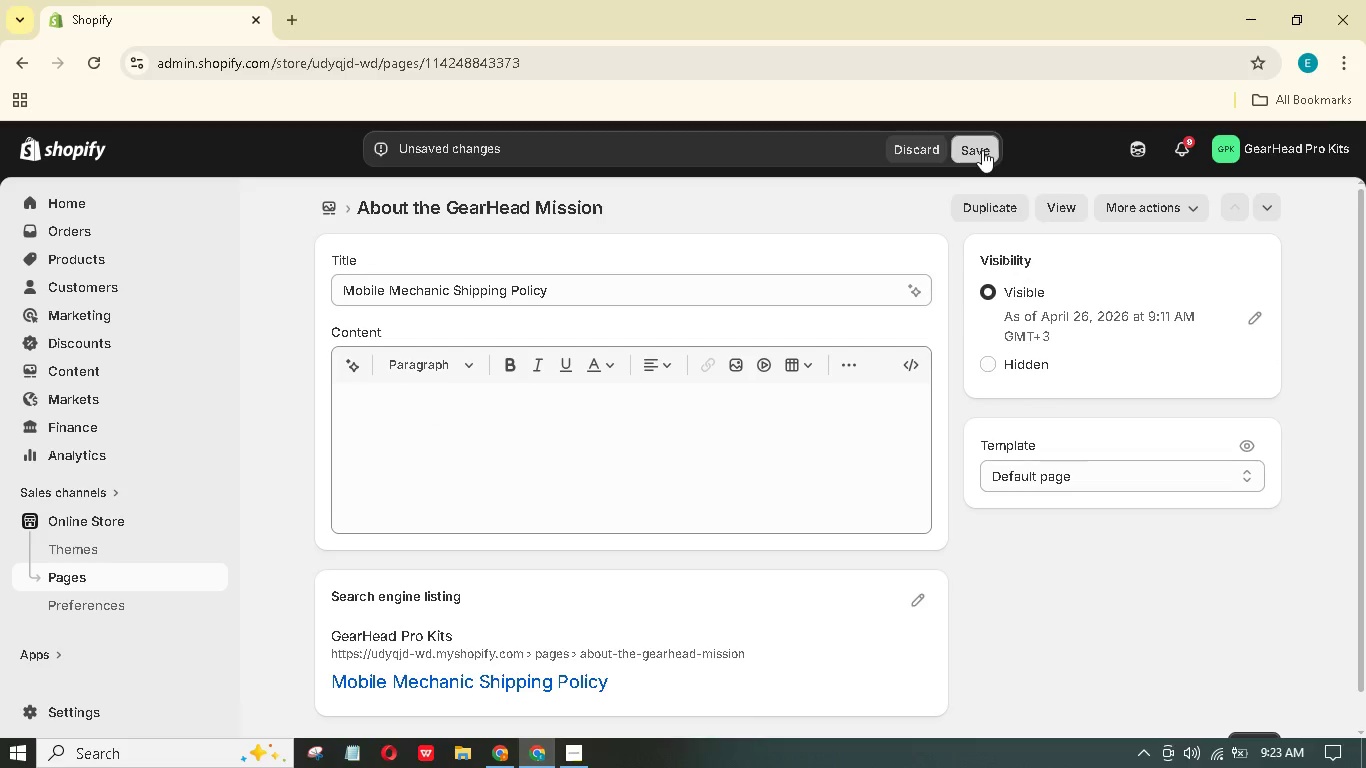 
hold_key(key=X, duration=0.36)
 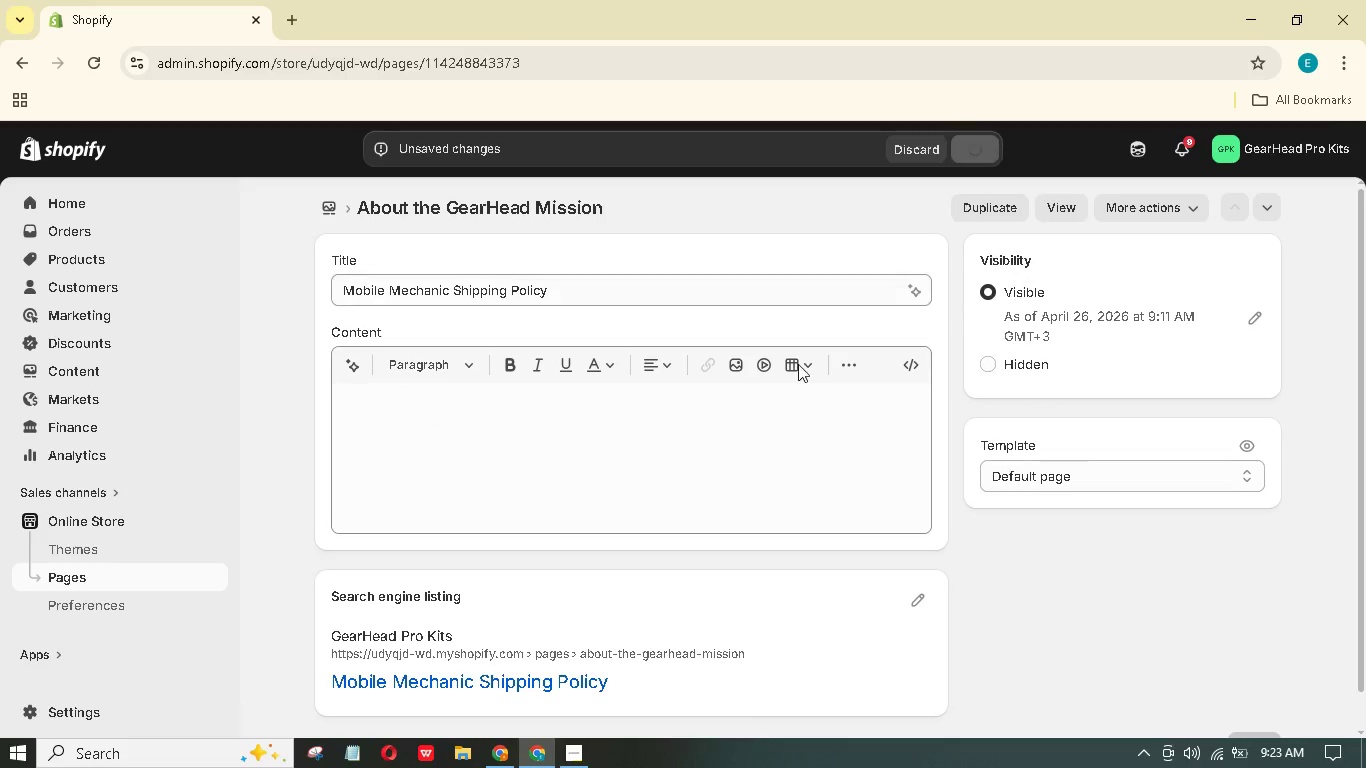 
left_click([749, 401])
 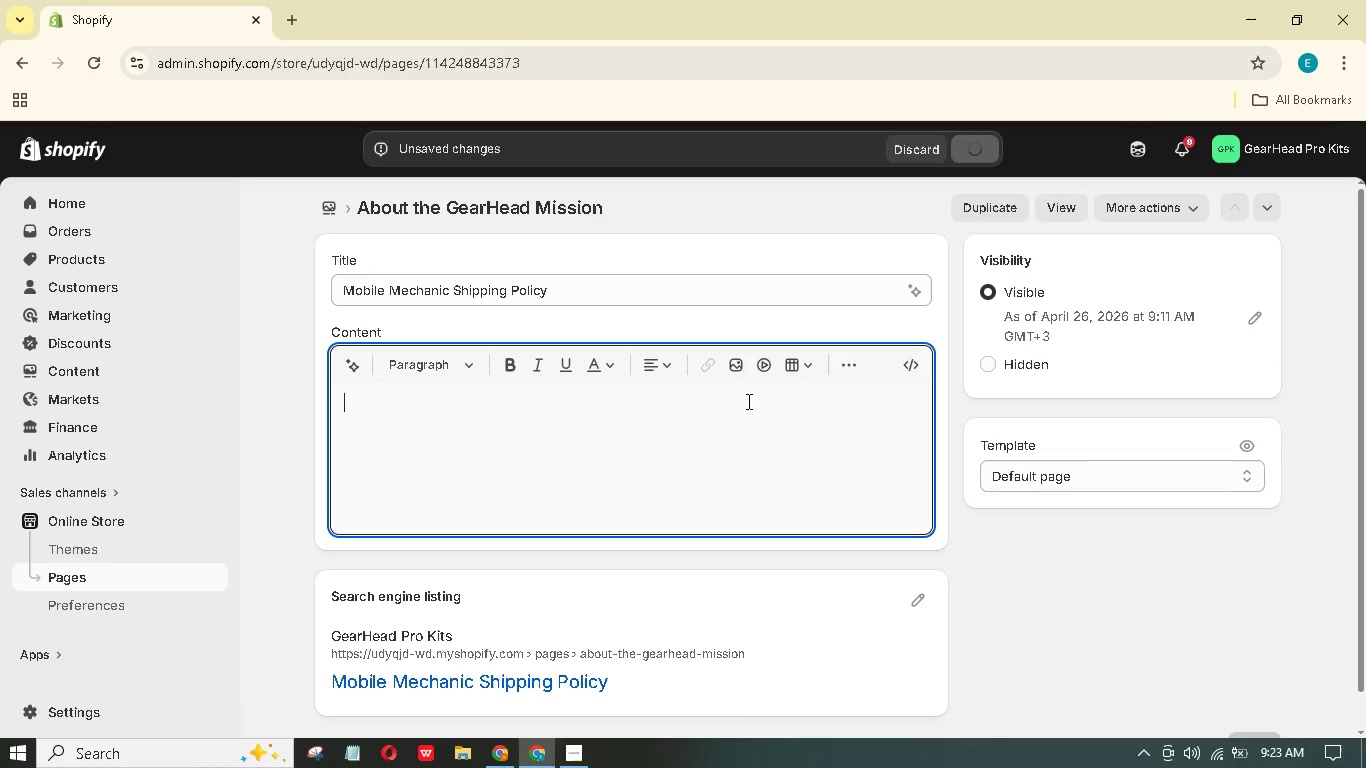 
key(Control+V)
 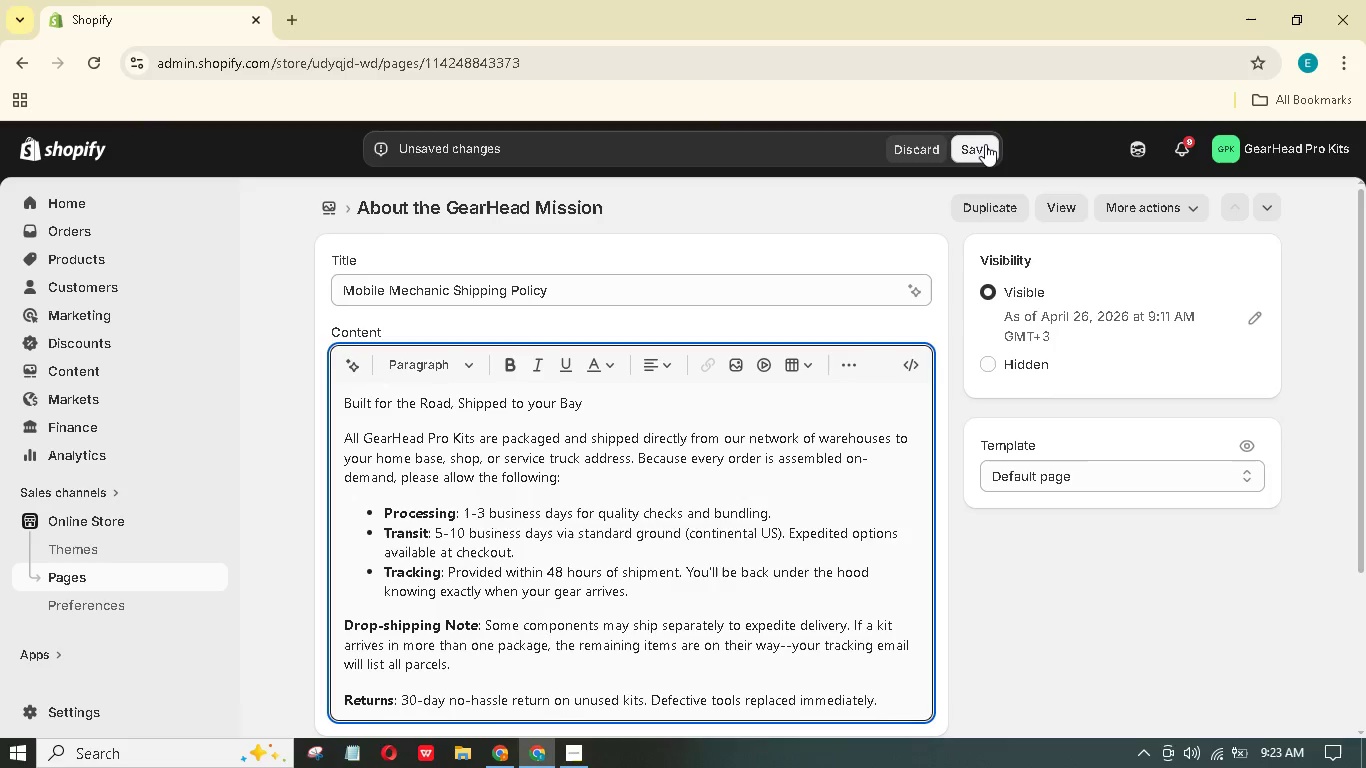 
double_click([986, 144])
 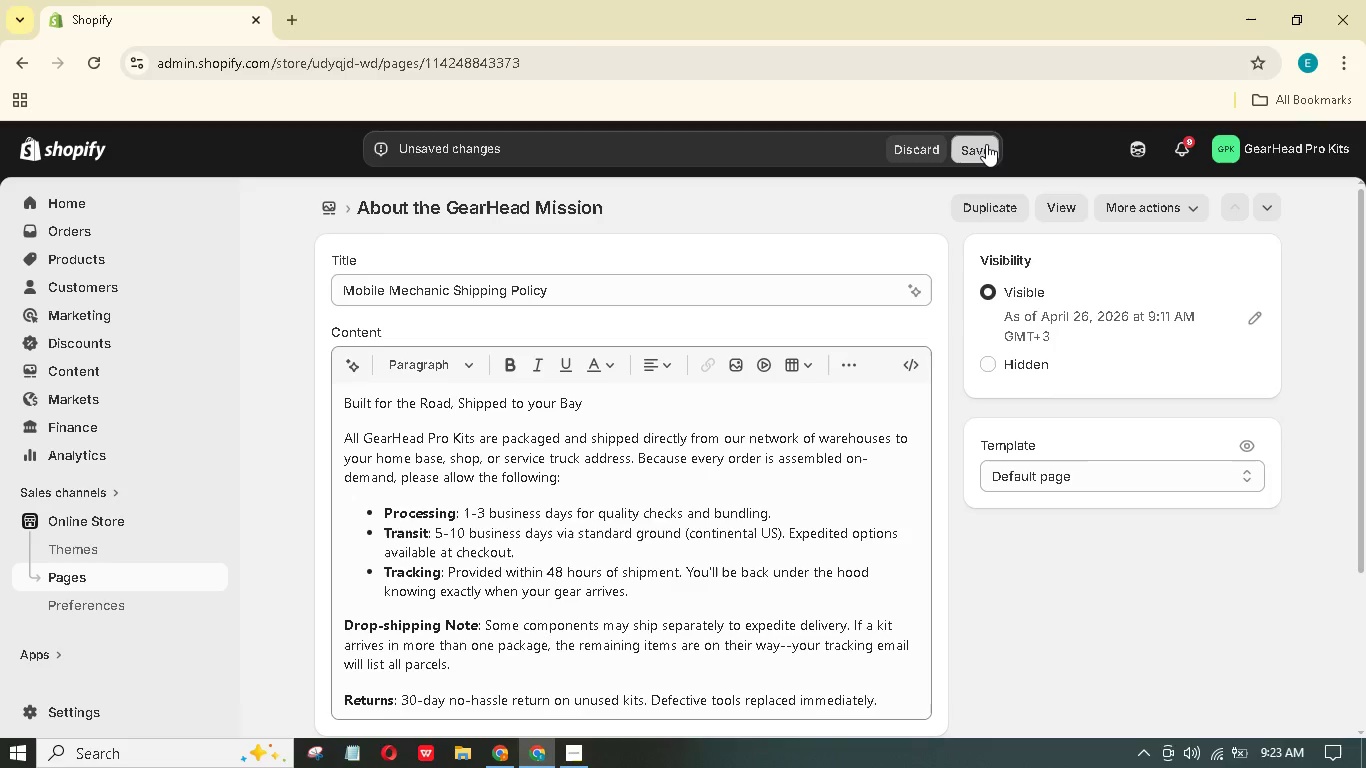 
triple_click([986, 144])
 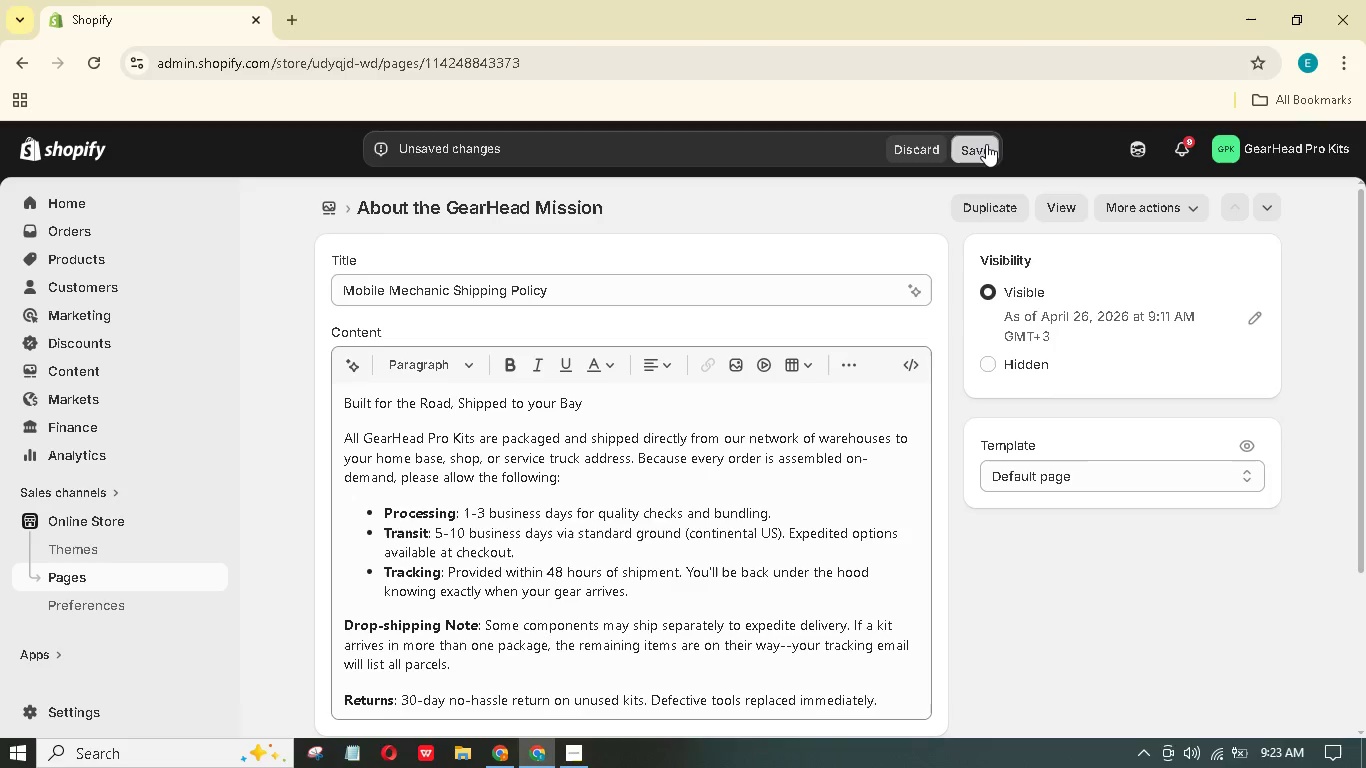 
triple_click([986, 144])
 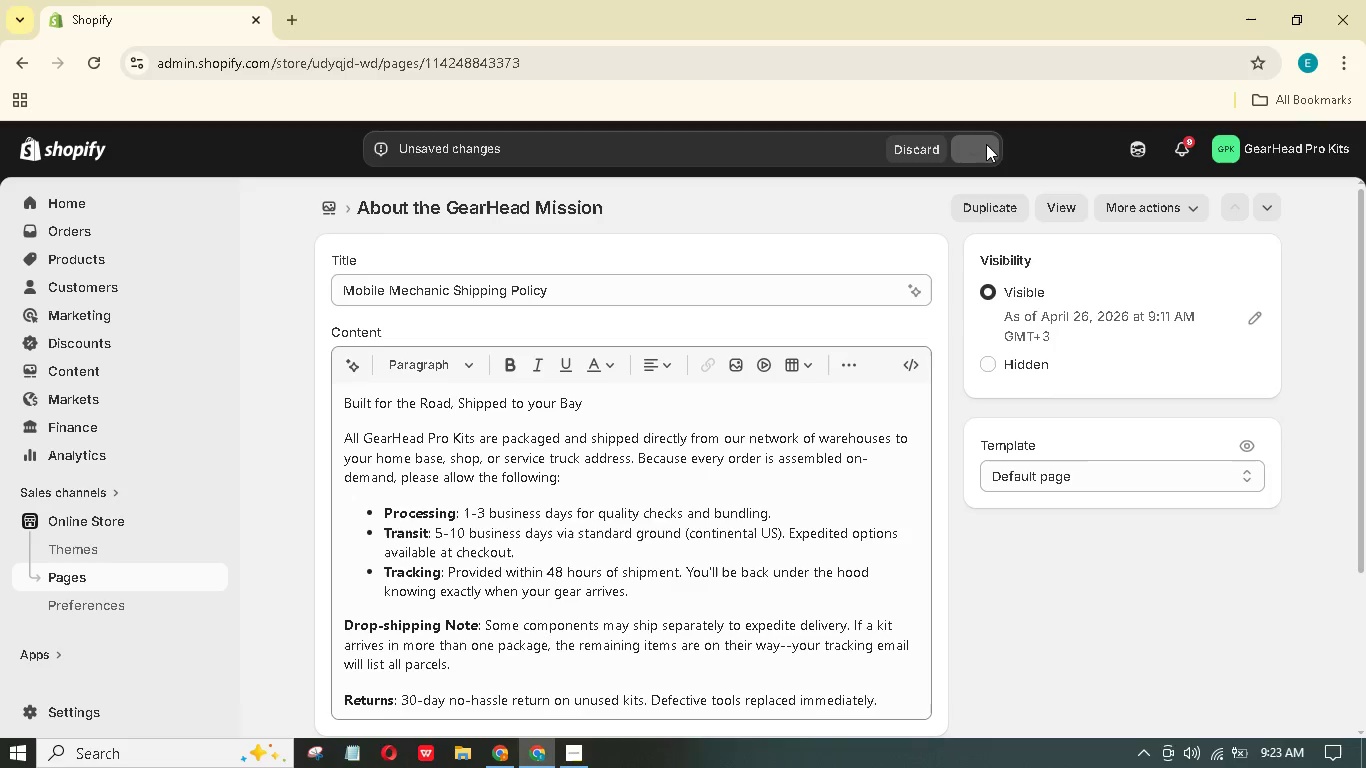 
triple_click([986, 144])
 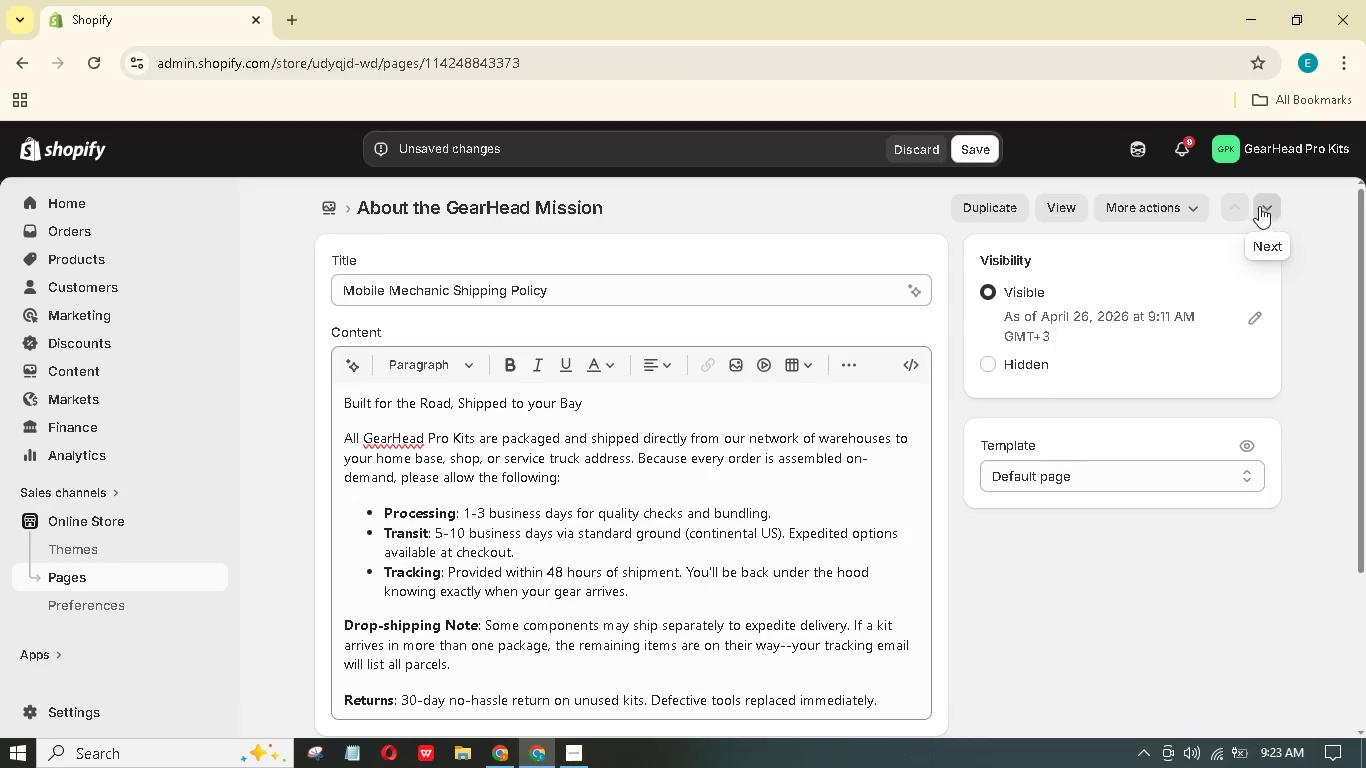 
left_click([1194, 212])
 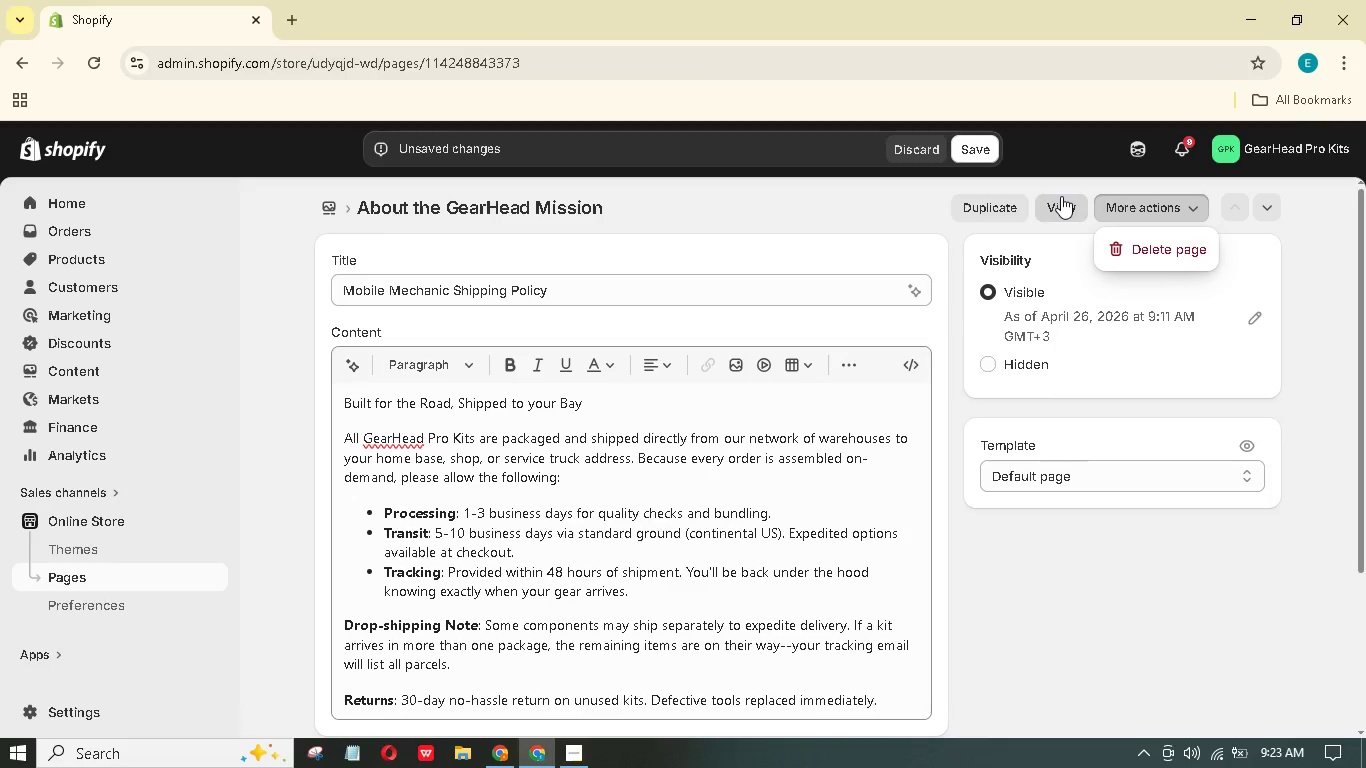 
left_click([1009, 362])
 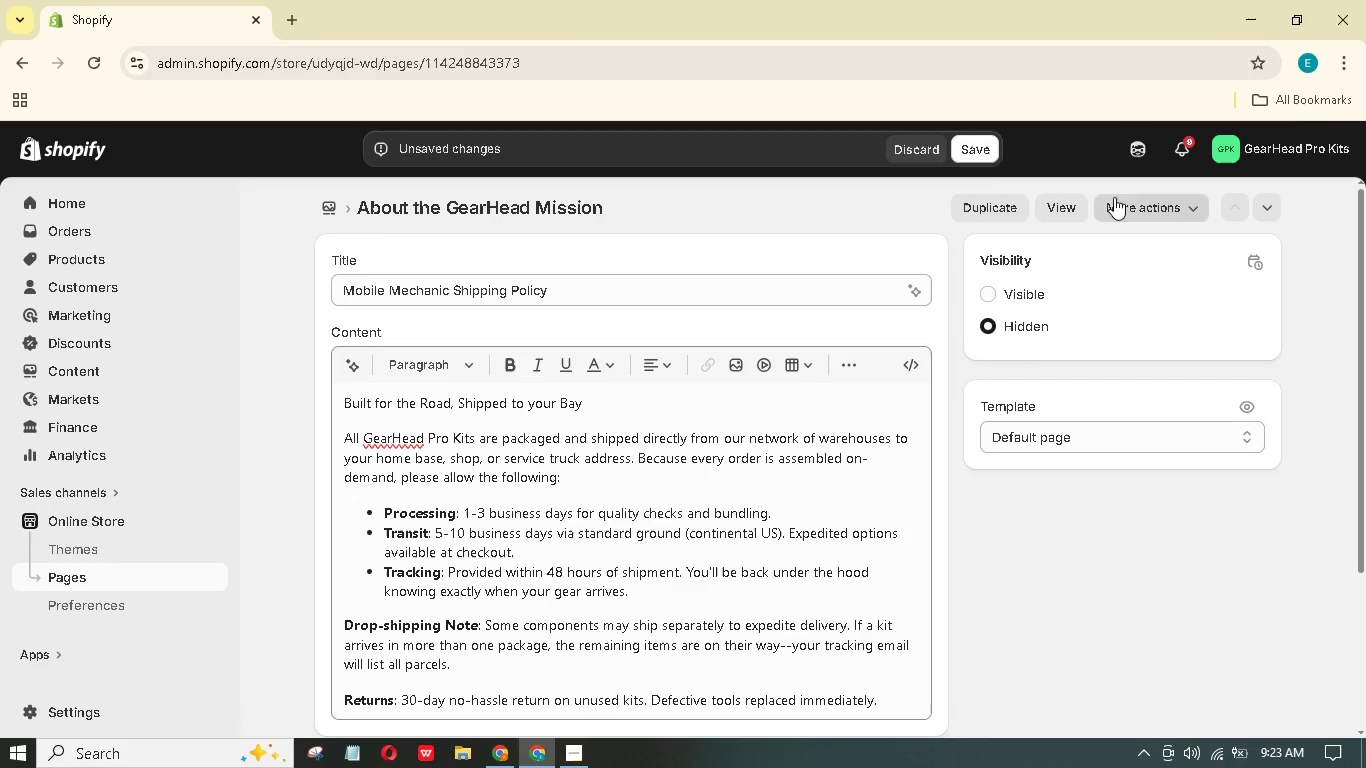 
left_click([973, 157])
 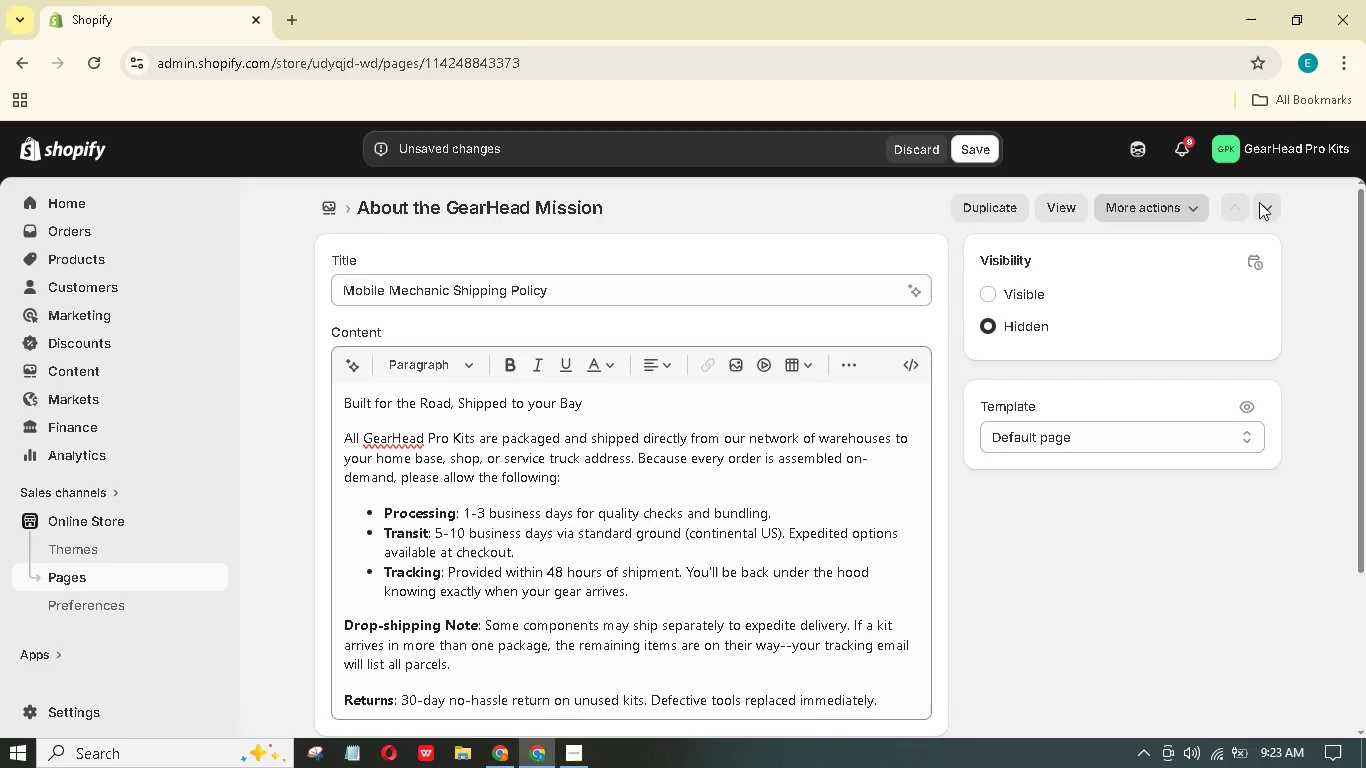 
left_click([1272, 210])
 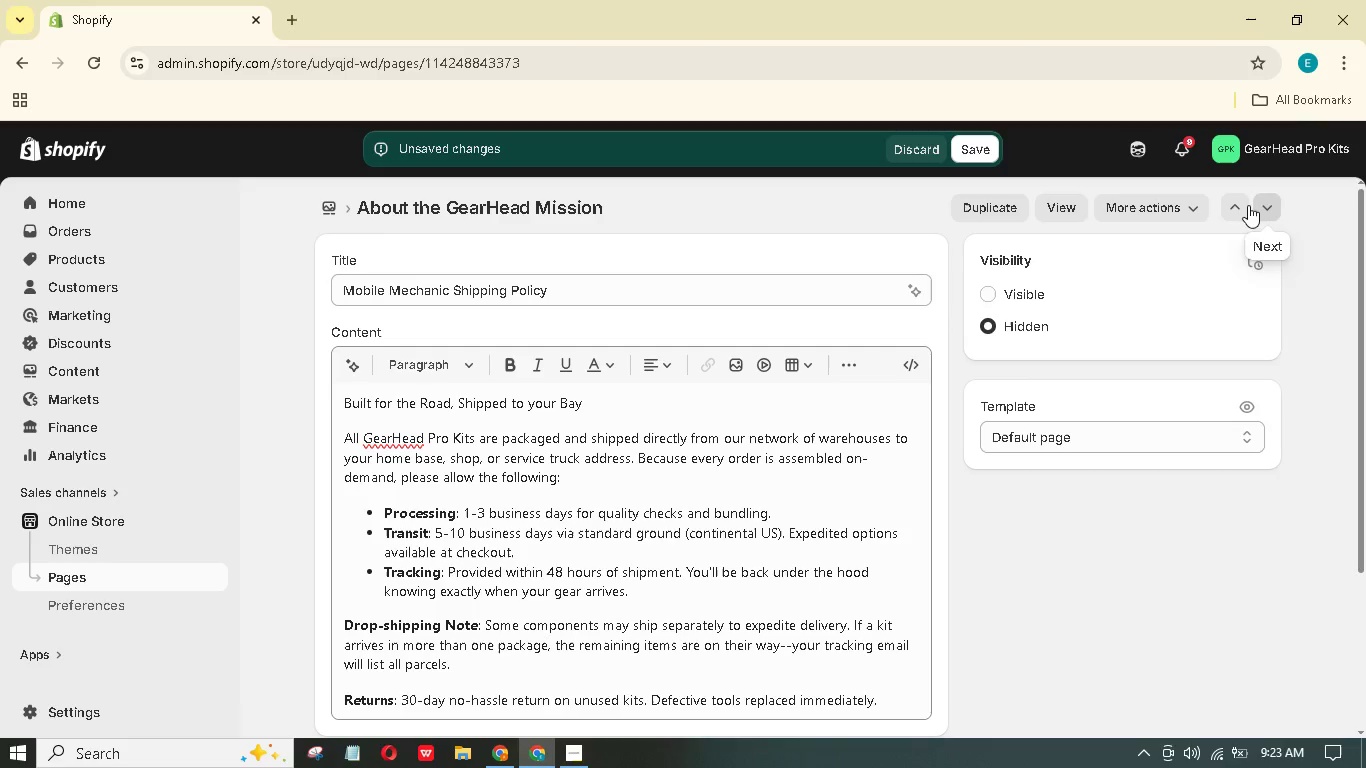 
mouse_move([907, 148])
 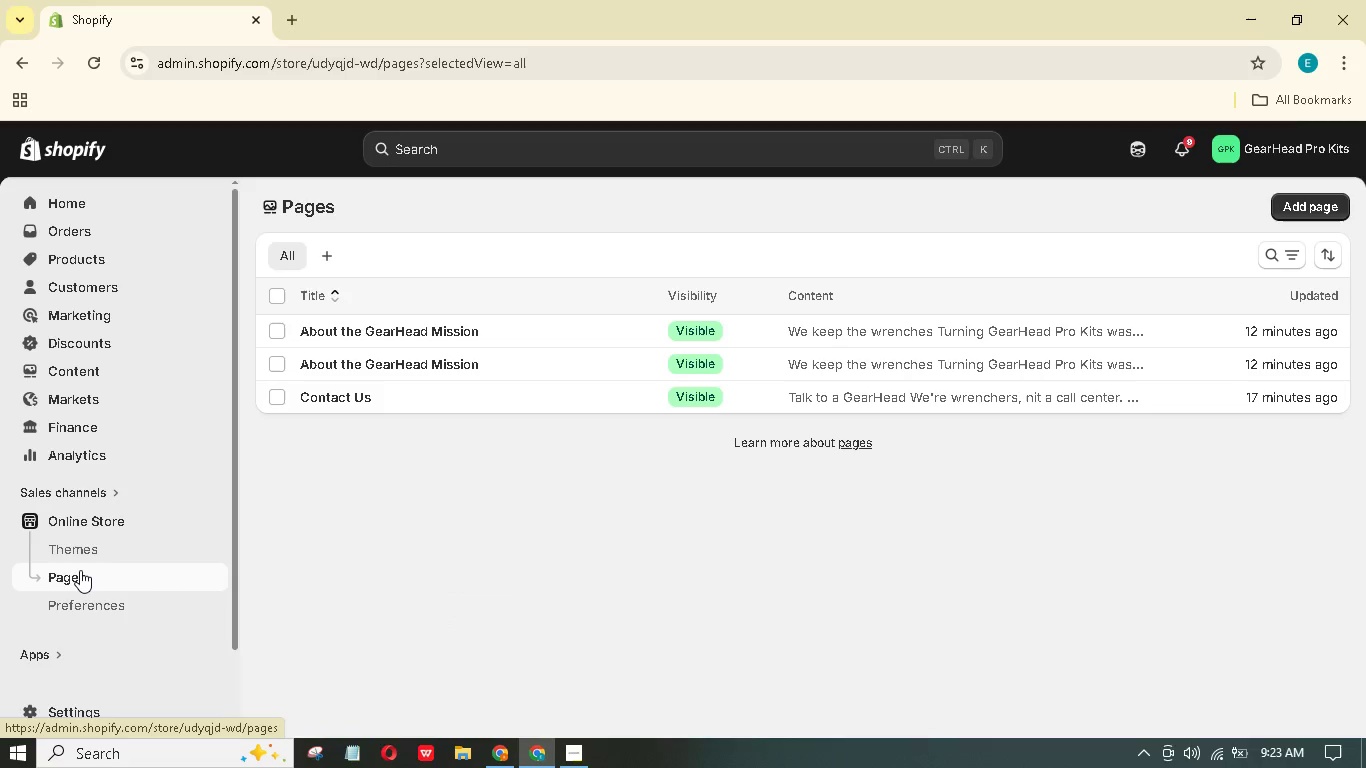 
wait(8.44)
 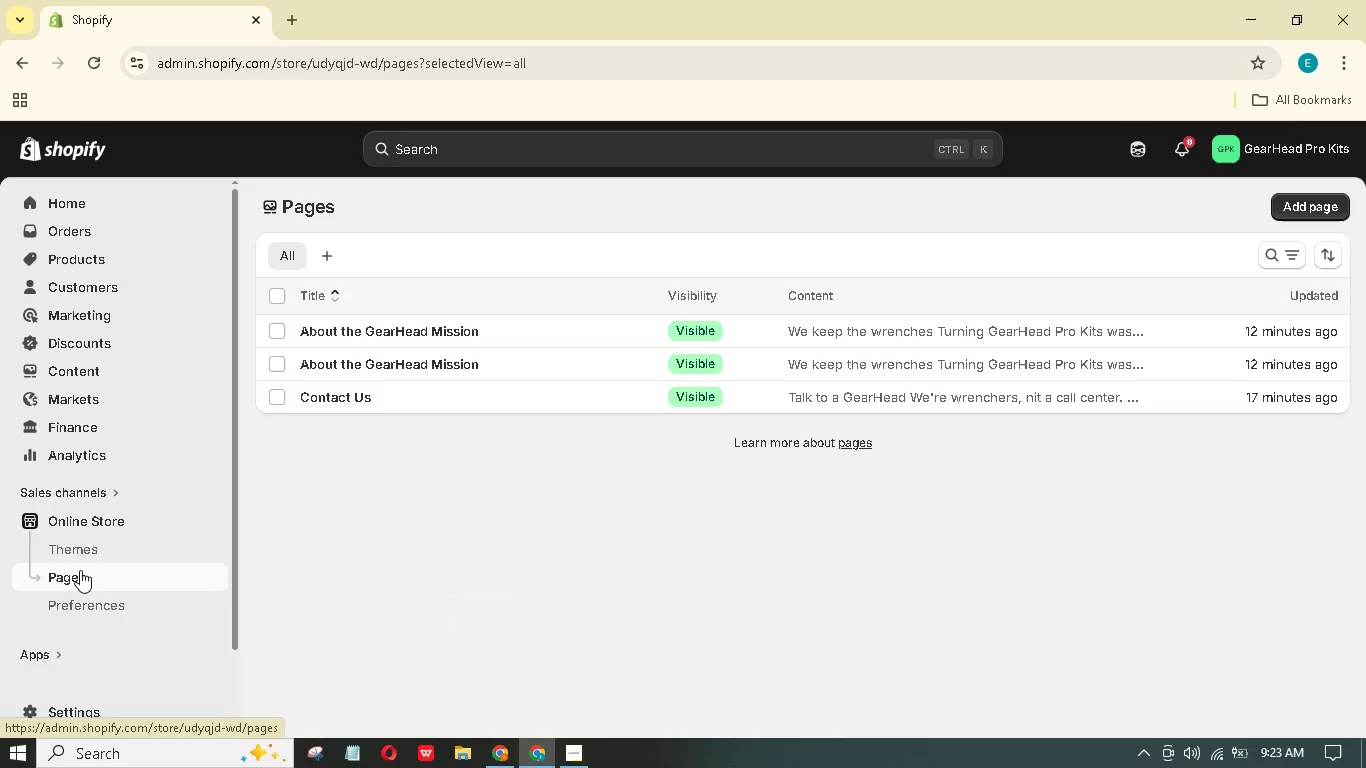 
left_click([1330, 294])
 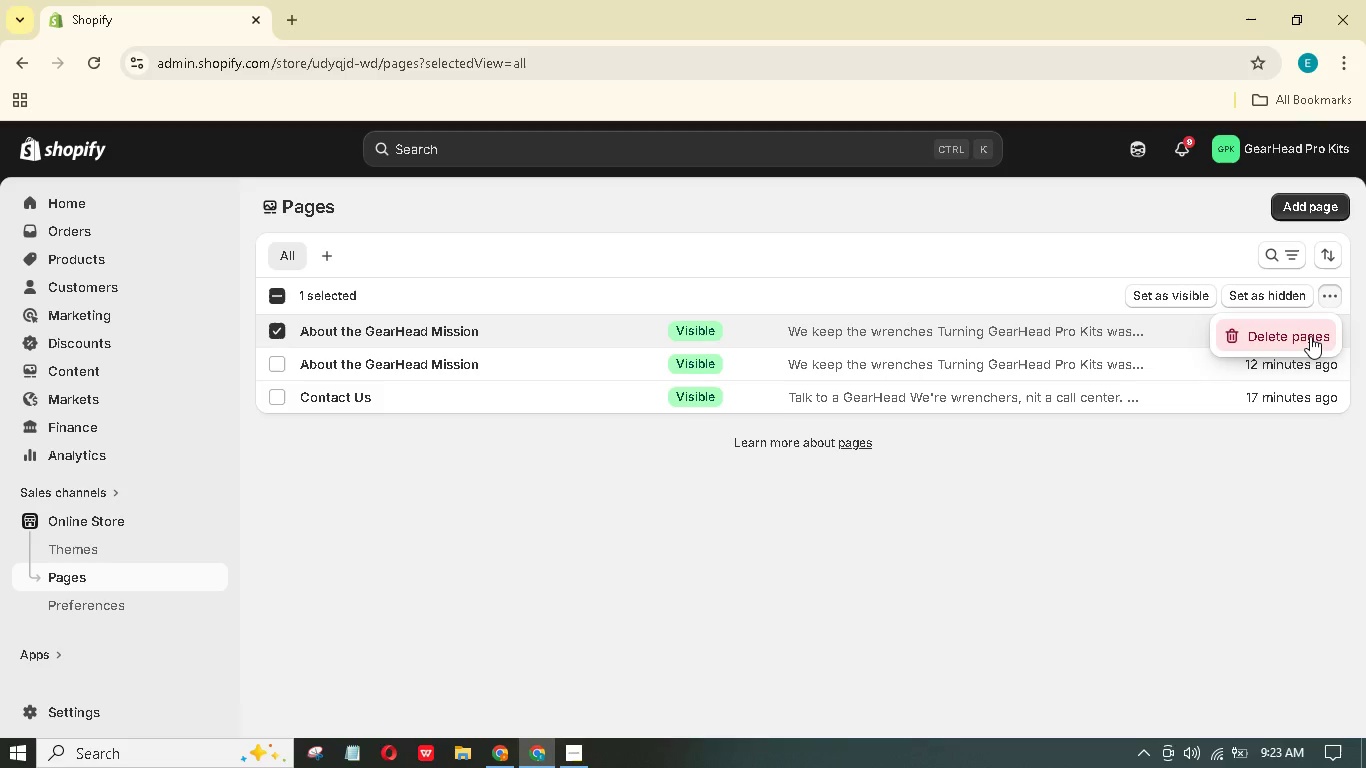 
left_click([1310, 336])
 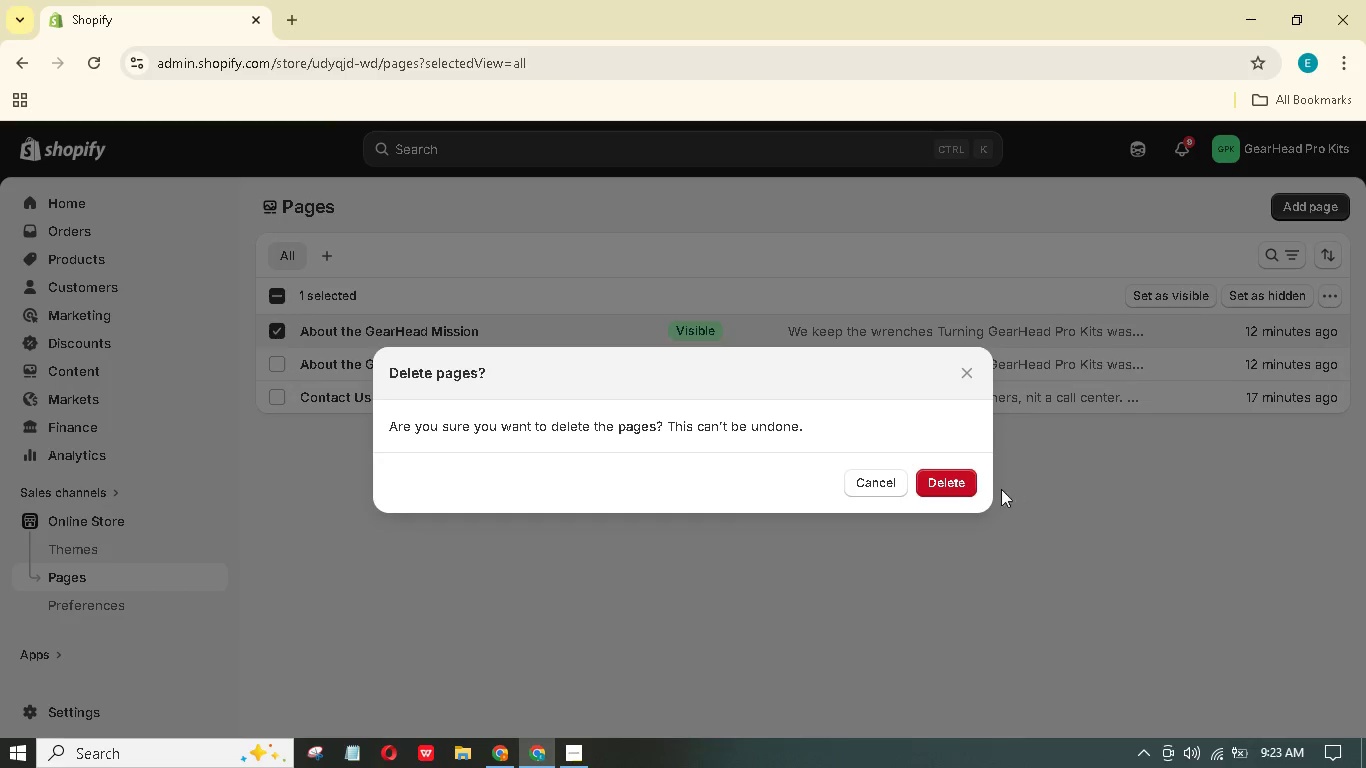 
left_click([959, 479])
 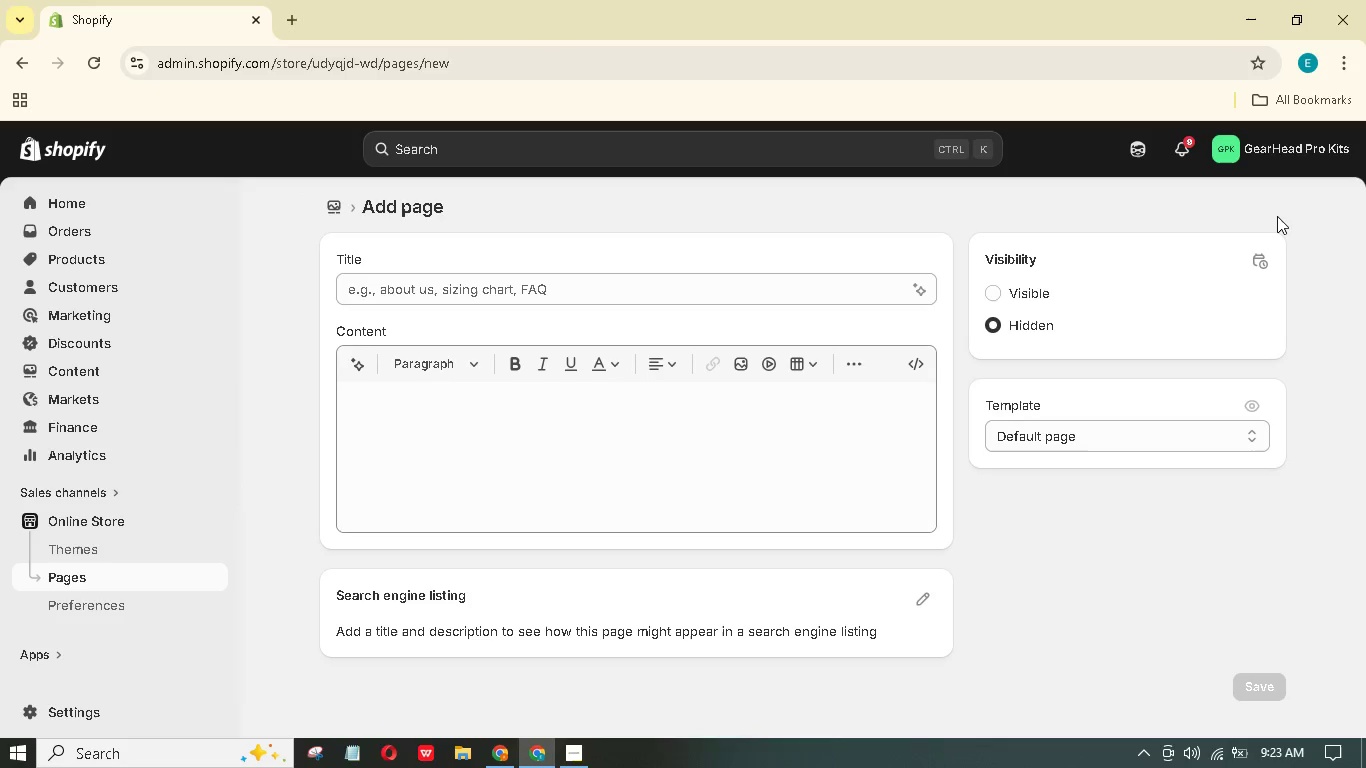 
wait(6.7)
 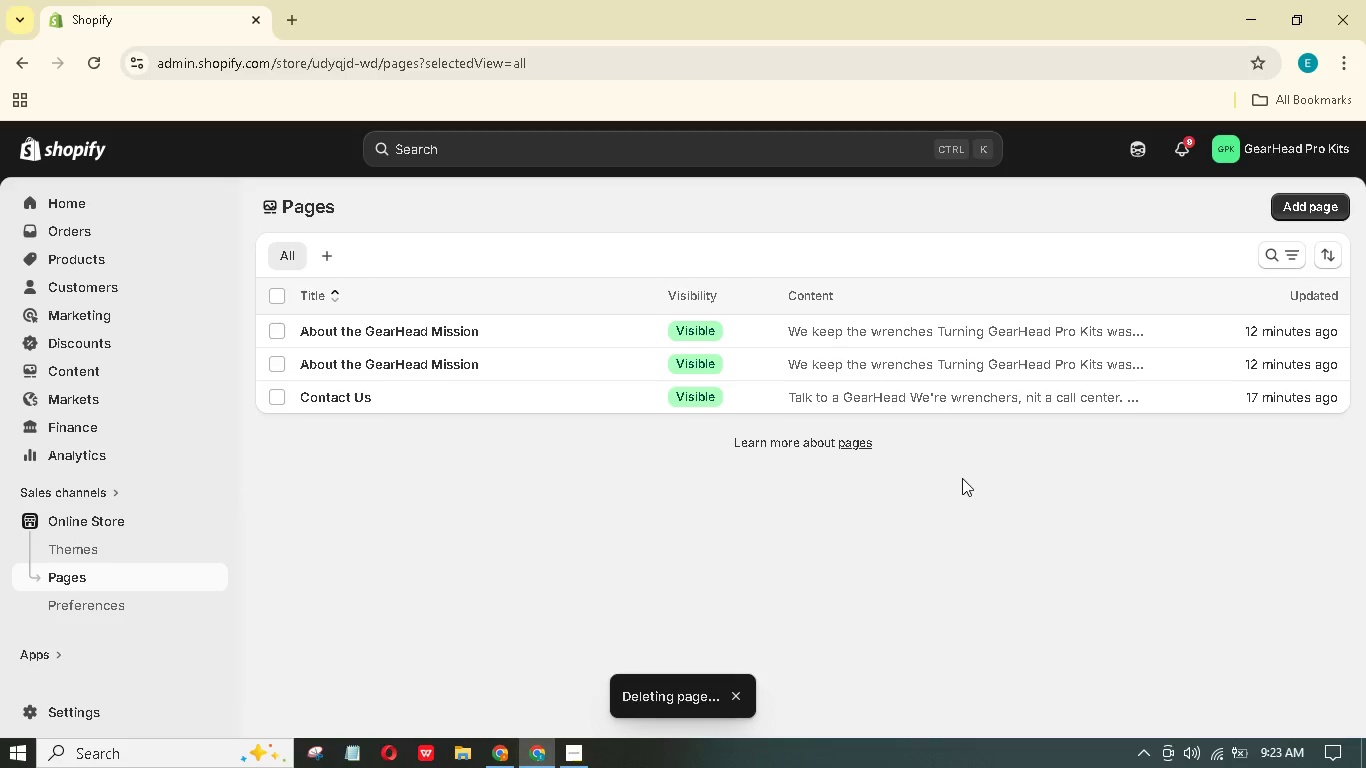 
left_click([610, 439])
 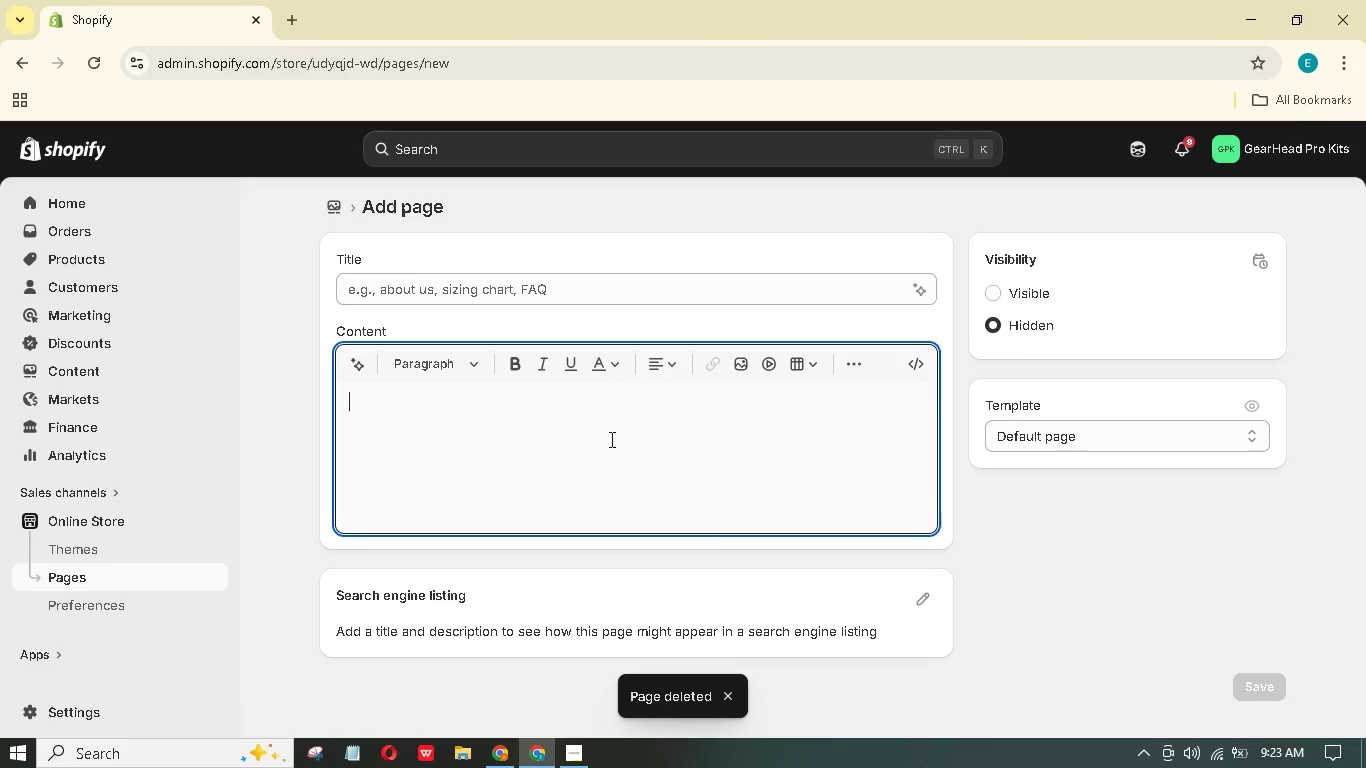 
key(Control+V)
 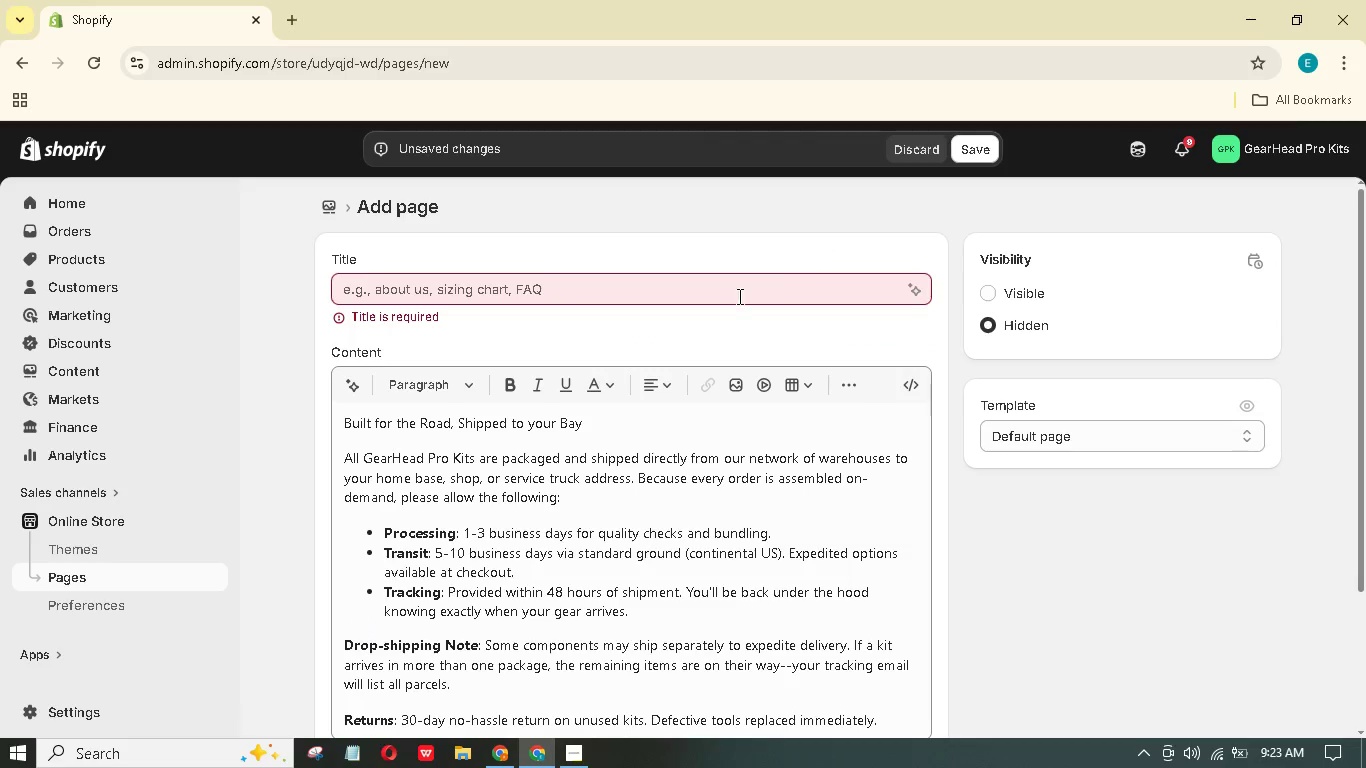 
left_click([730, 289])
 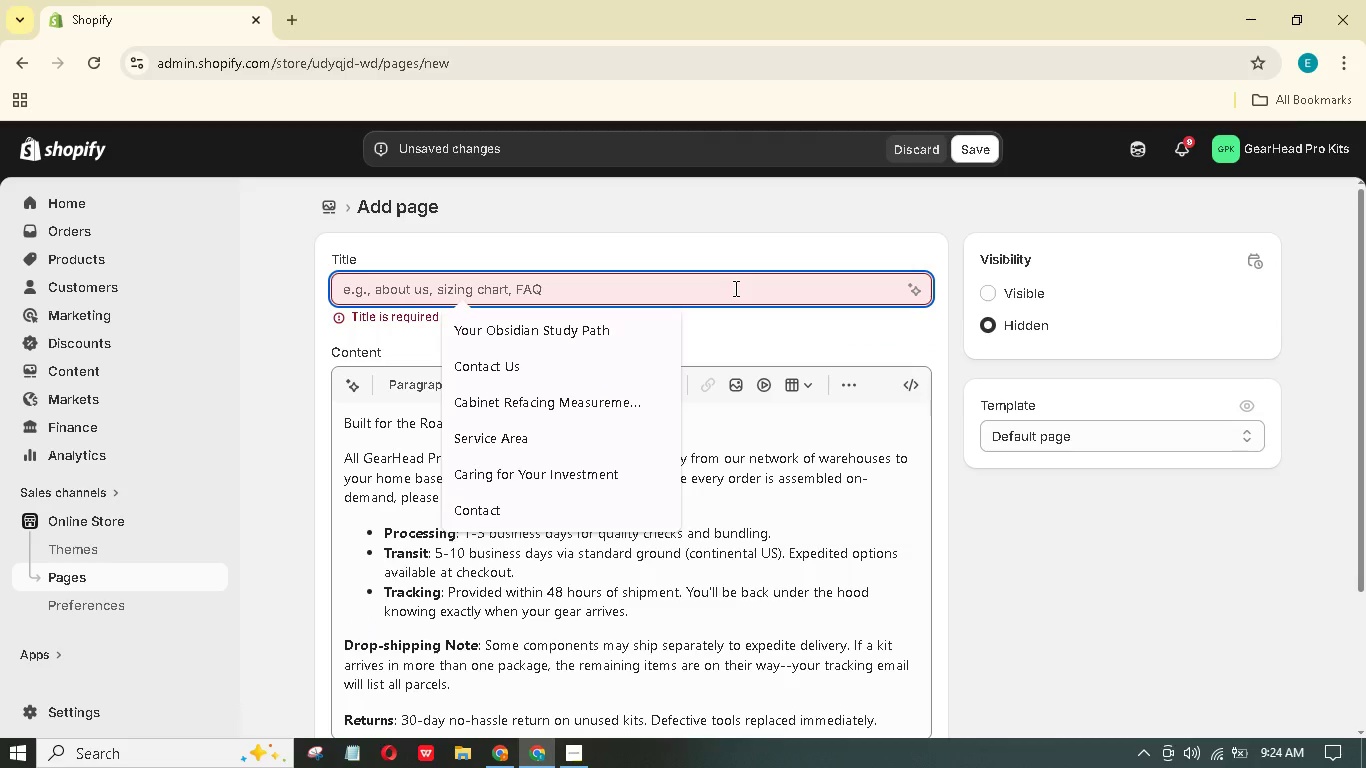 
type(Mobile Machanic Shipping Policy)
 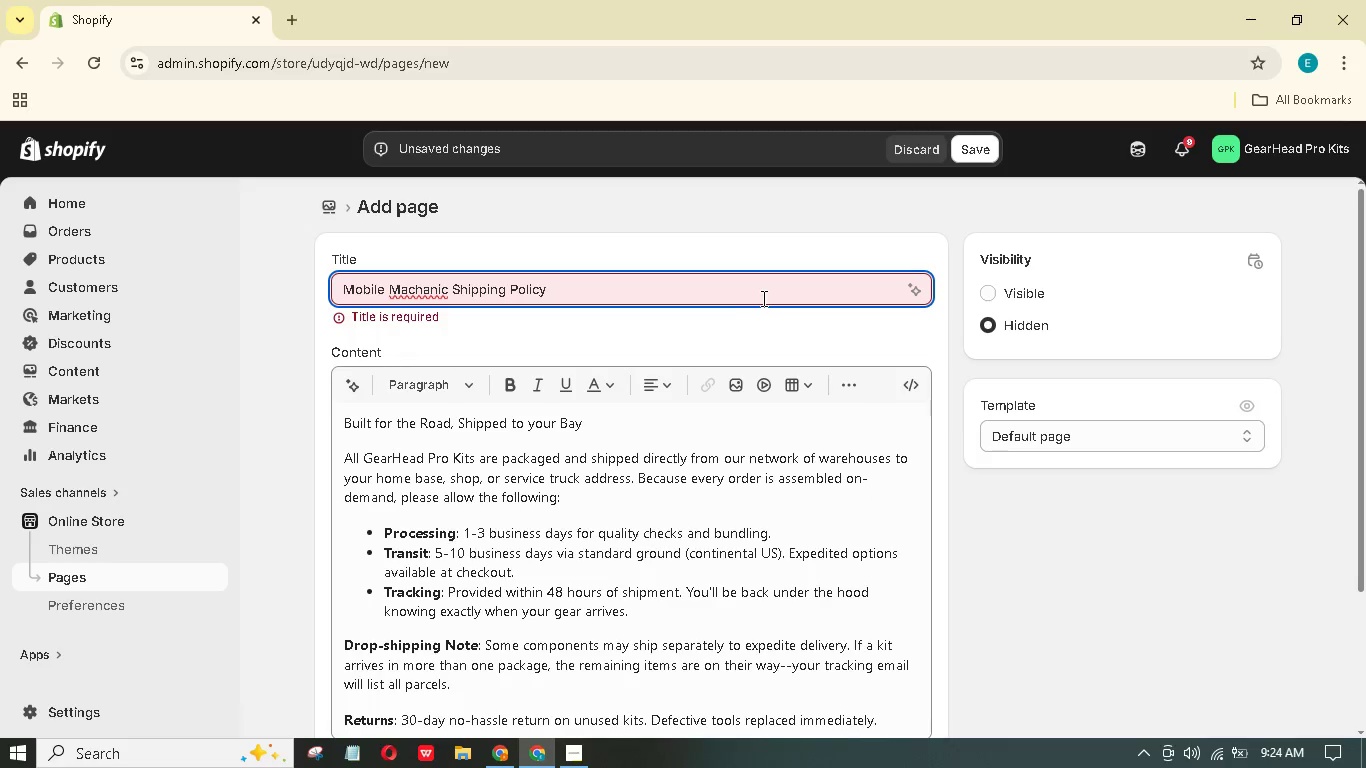 
wait(6.38)
 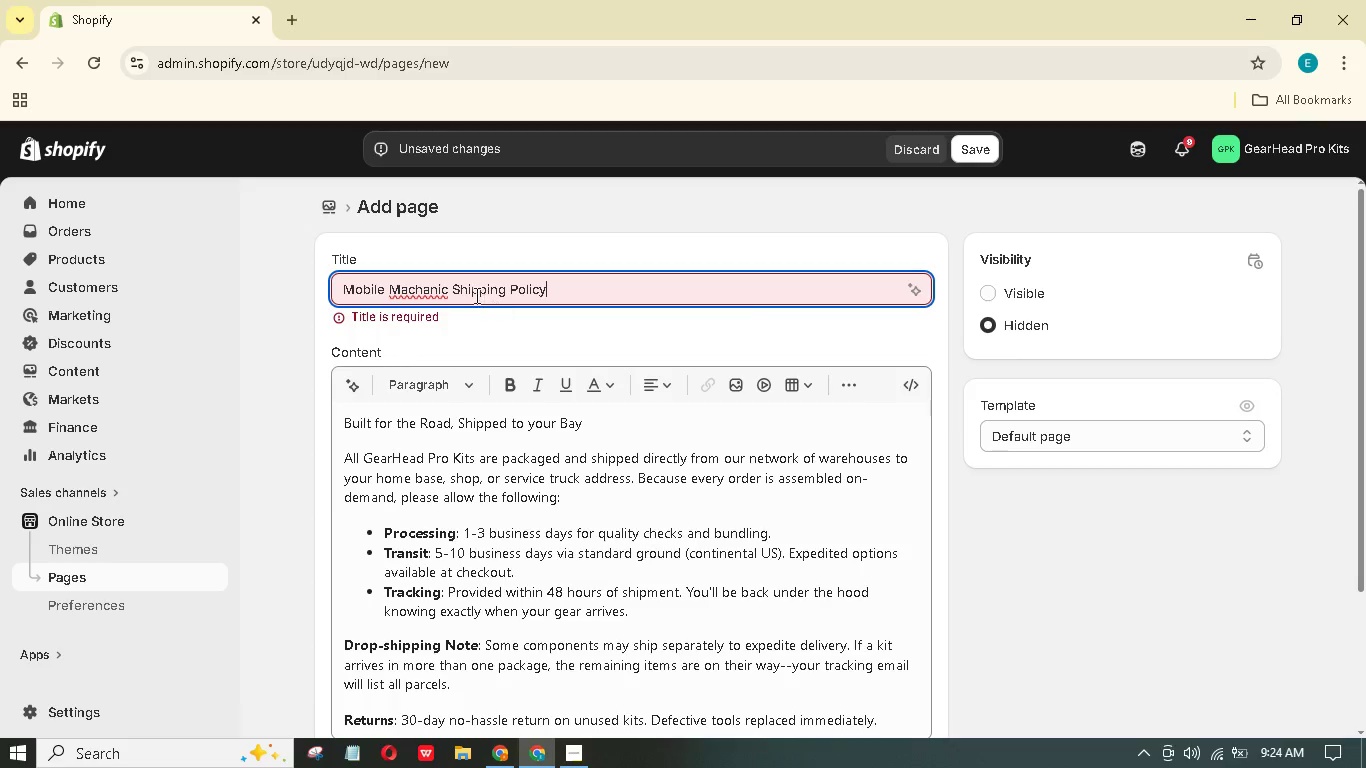 
left_click([407, 290])
 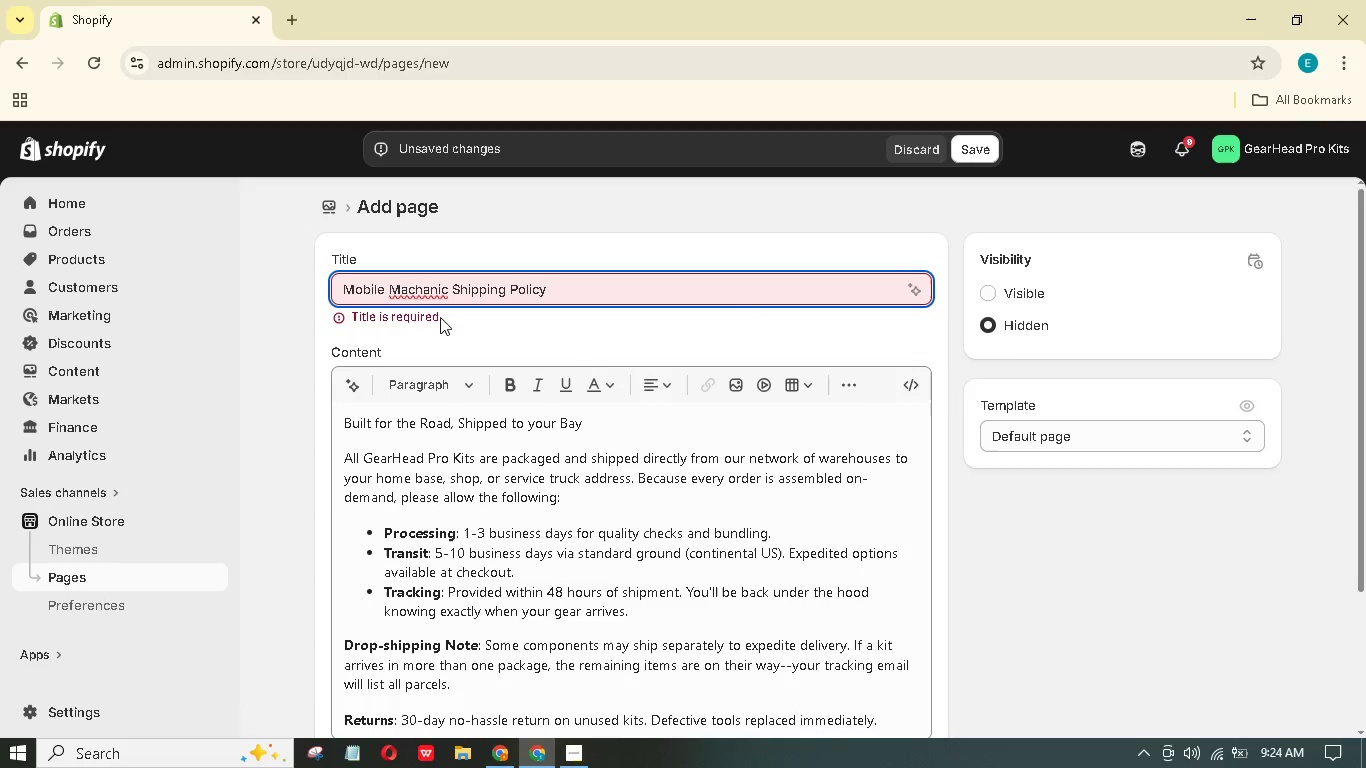 
key(Backspace)
 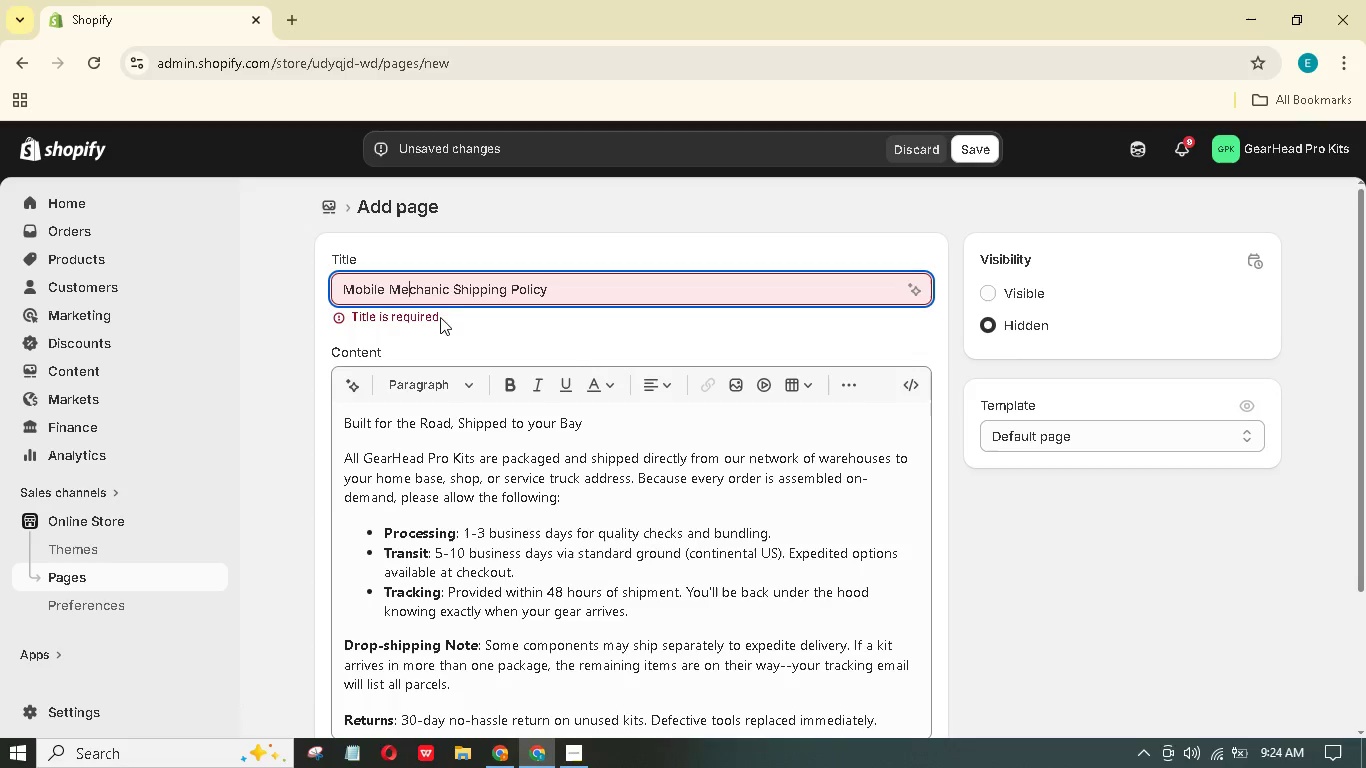 
key(E)
 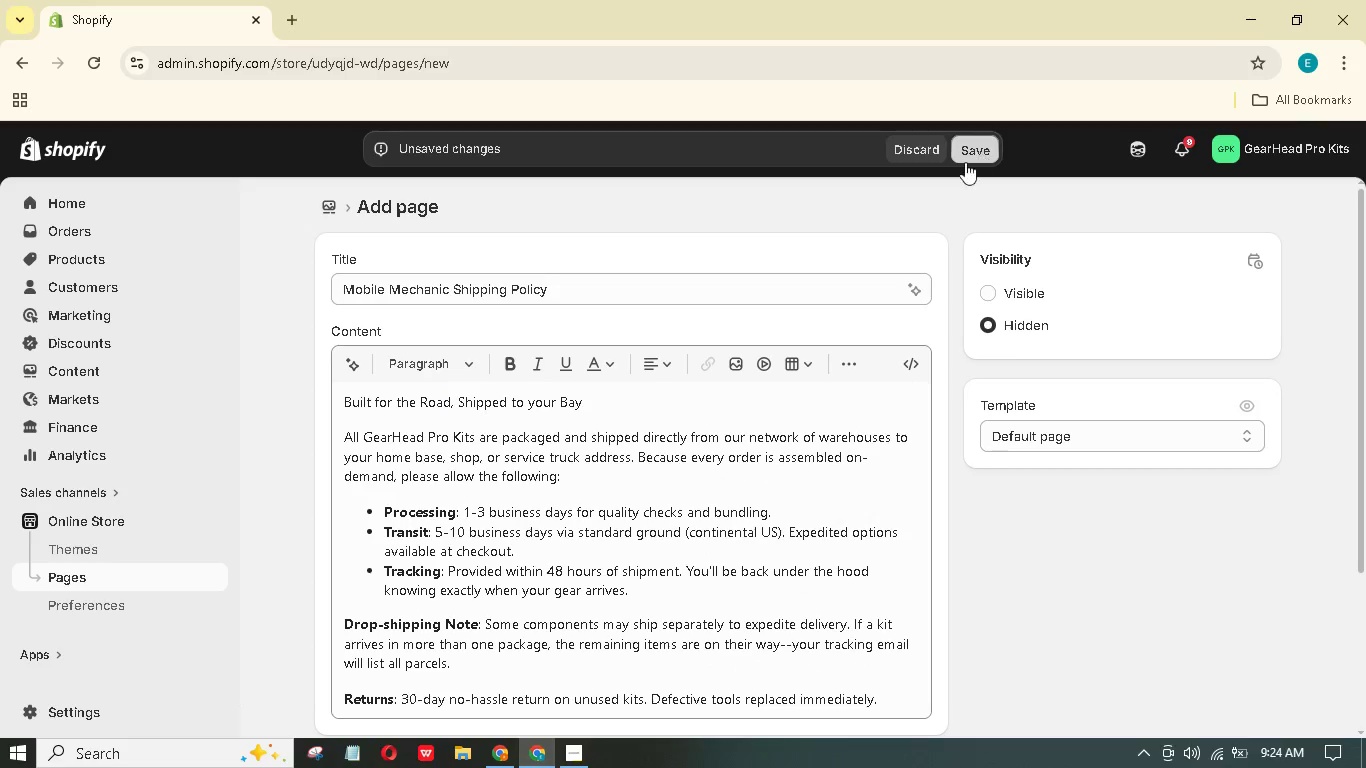 
mouse_move([963, 206])
 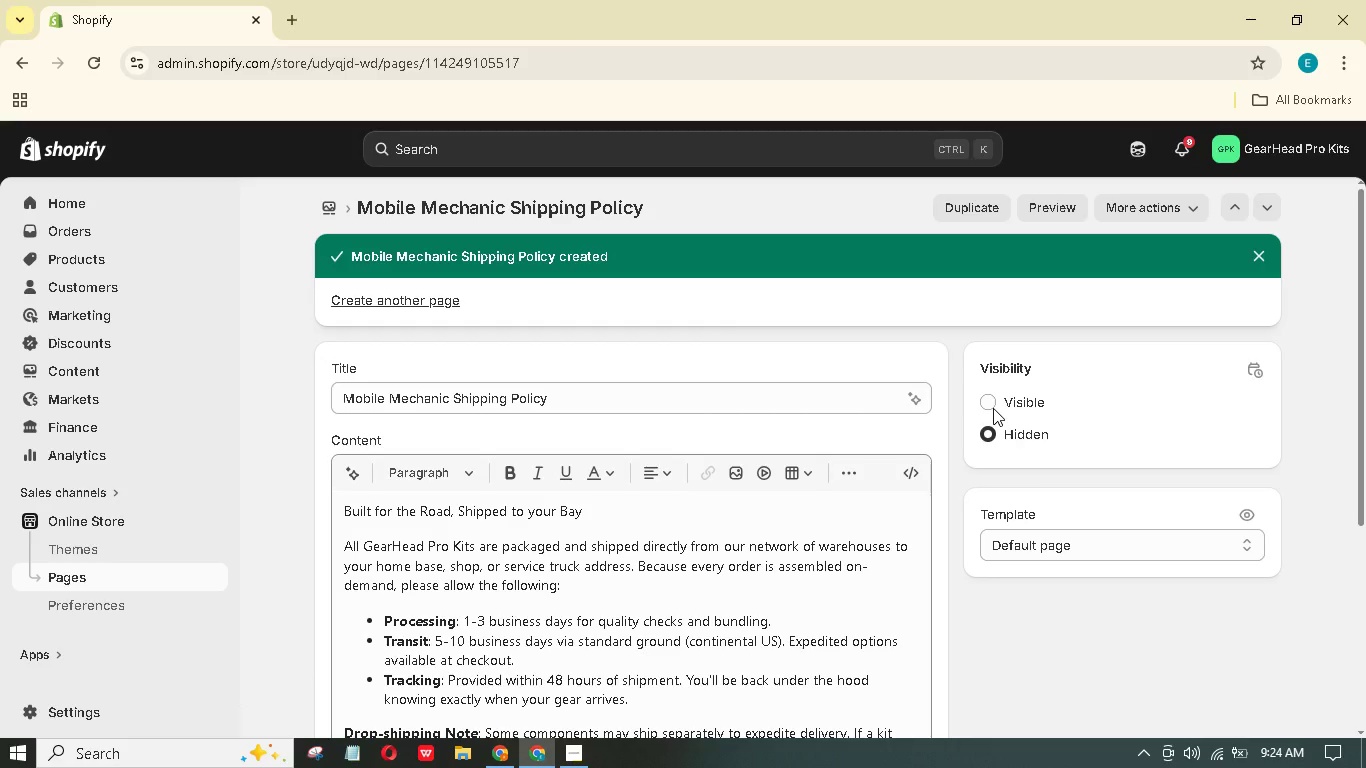 
left_click([992, 403])
 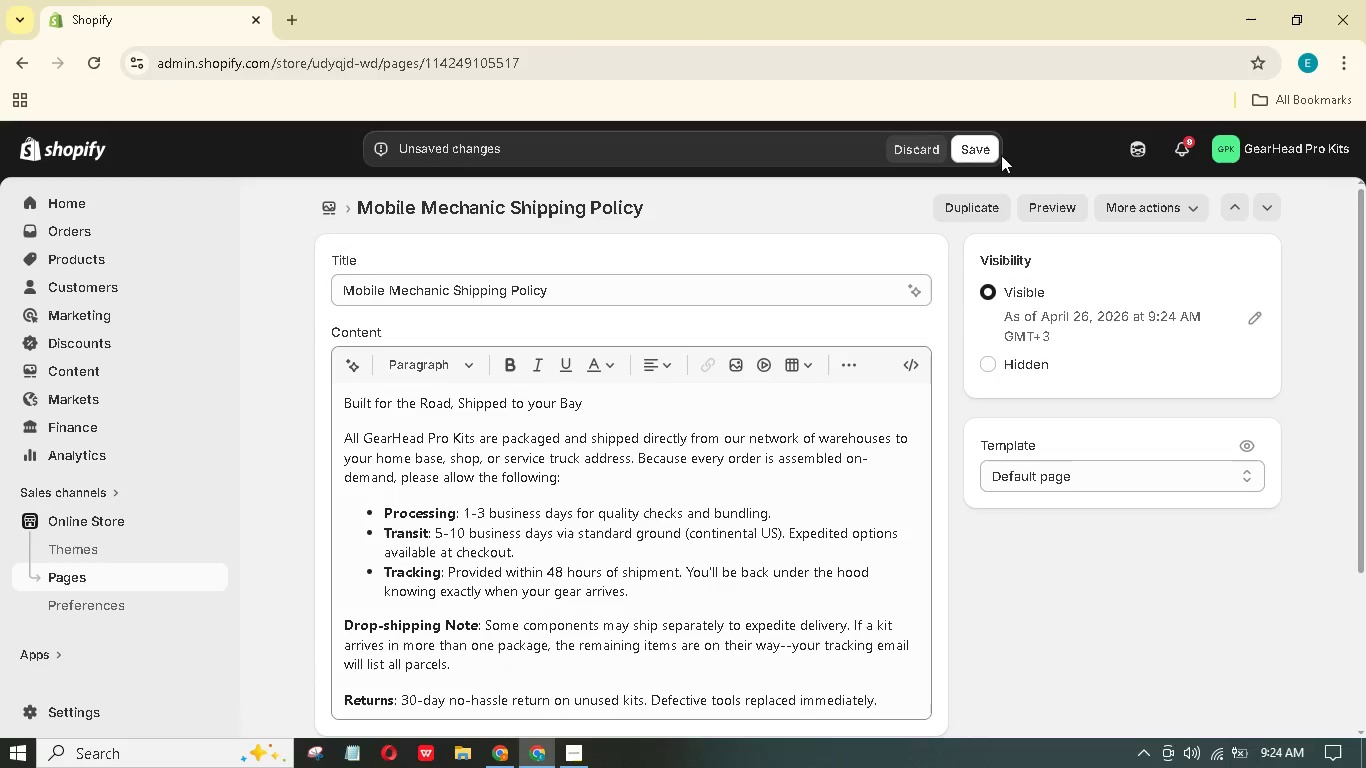 
double_click([981, 147])
 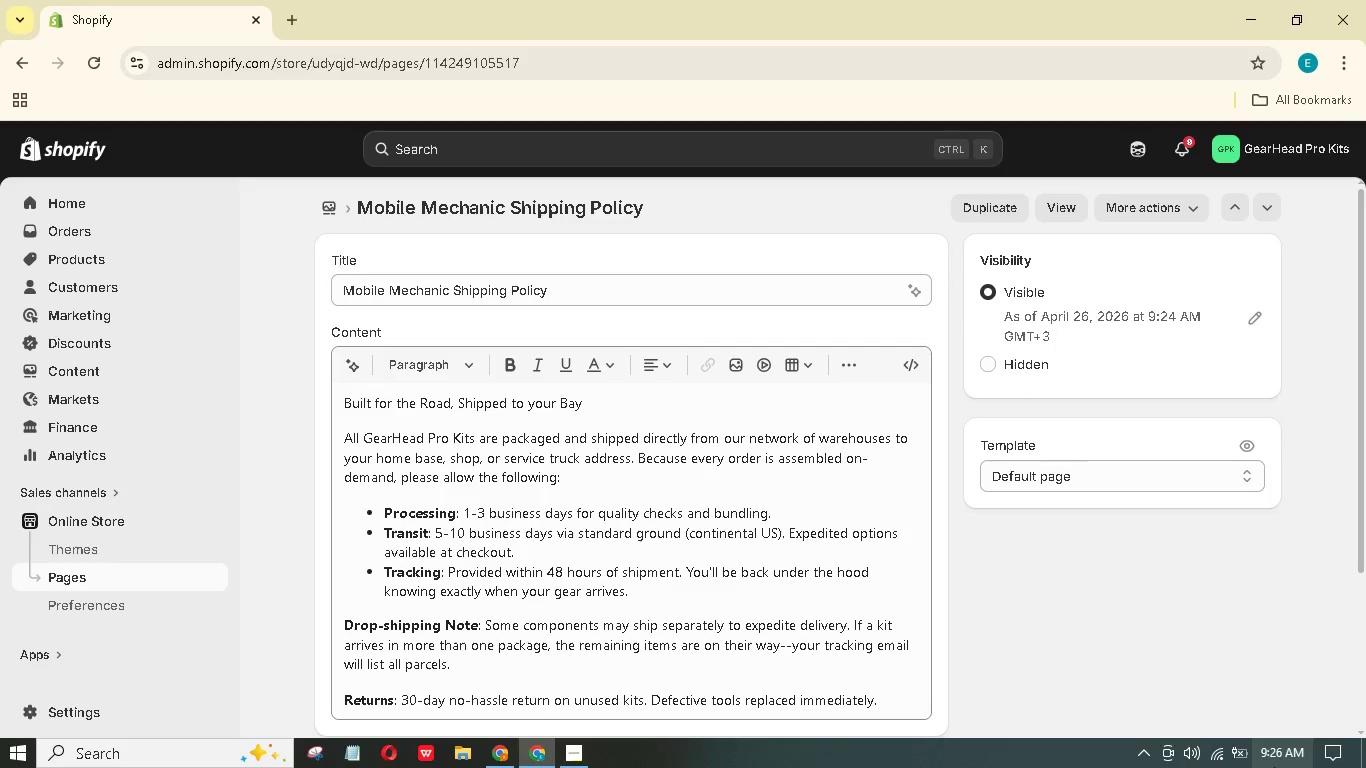 
wait(116.14)
 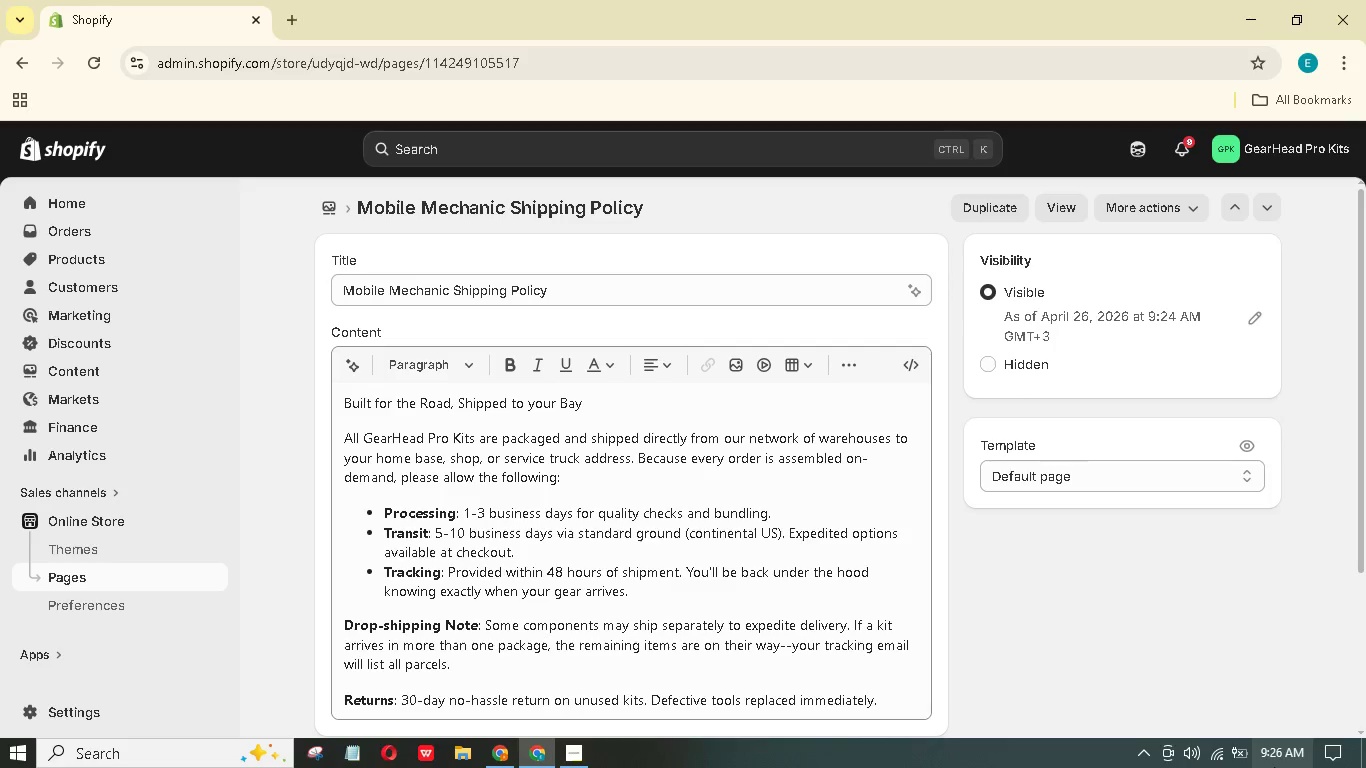 
scroll: coordinate [767, 496], scroll_direction: down, amount: 4.0
 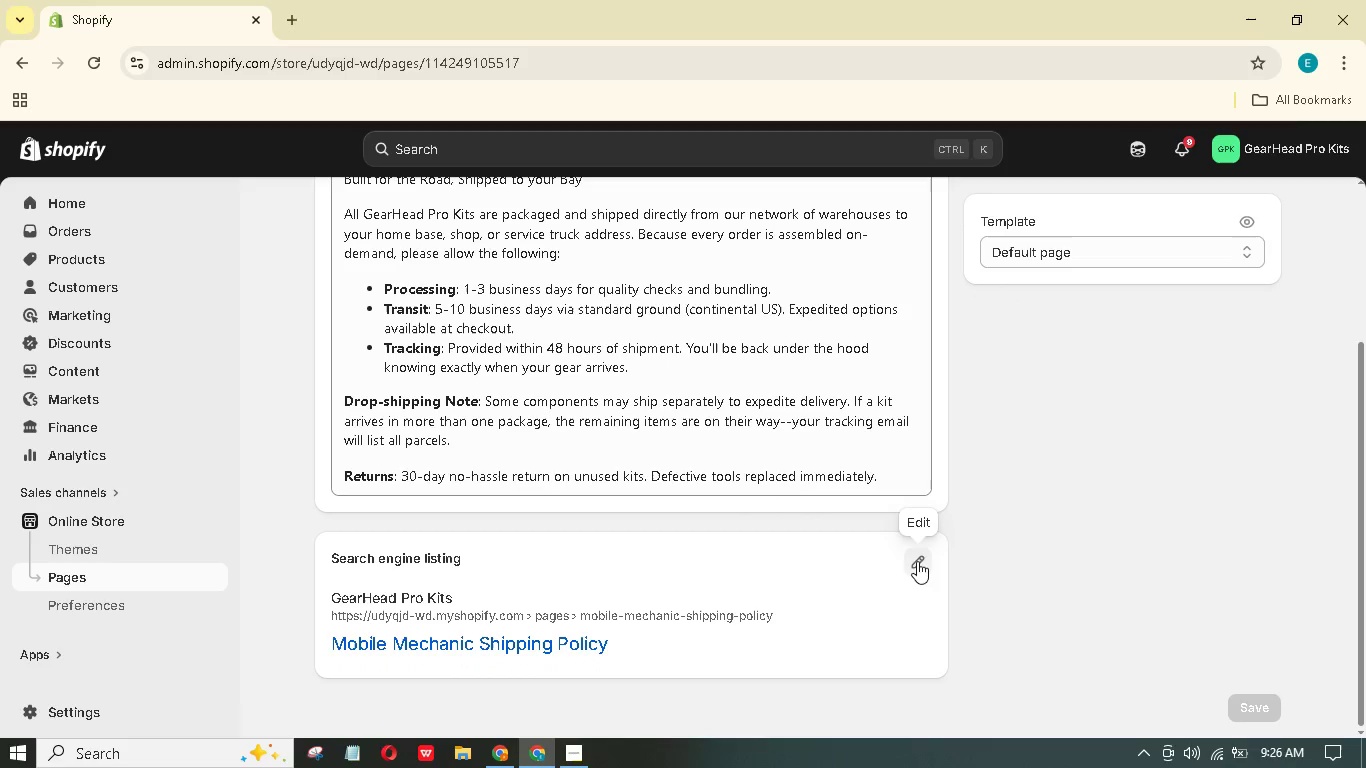 
left_click([930, 567])
 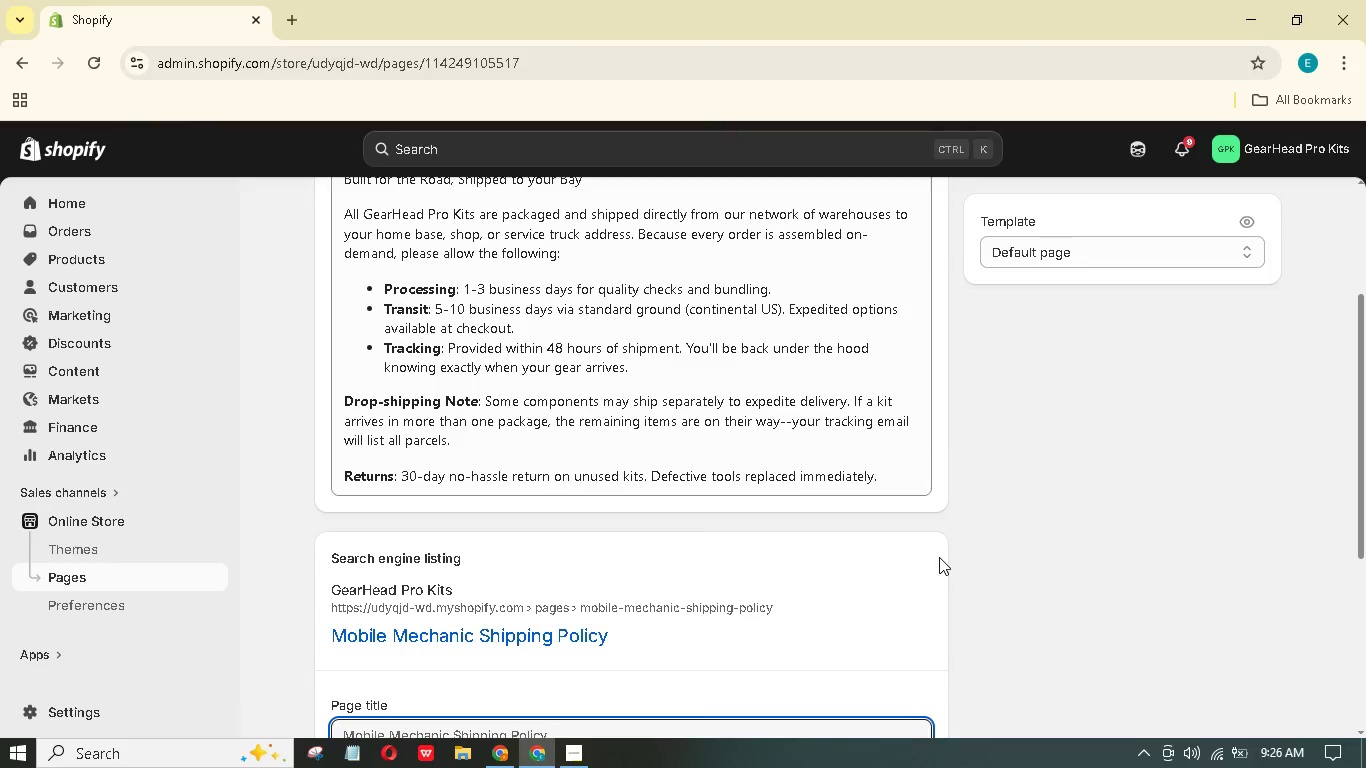 
wait(18.53)
 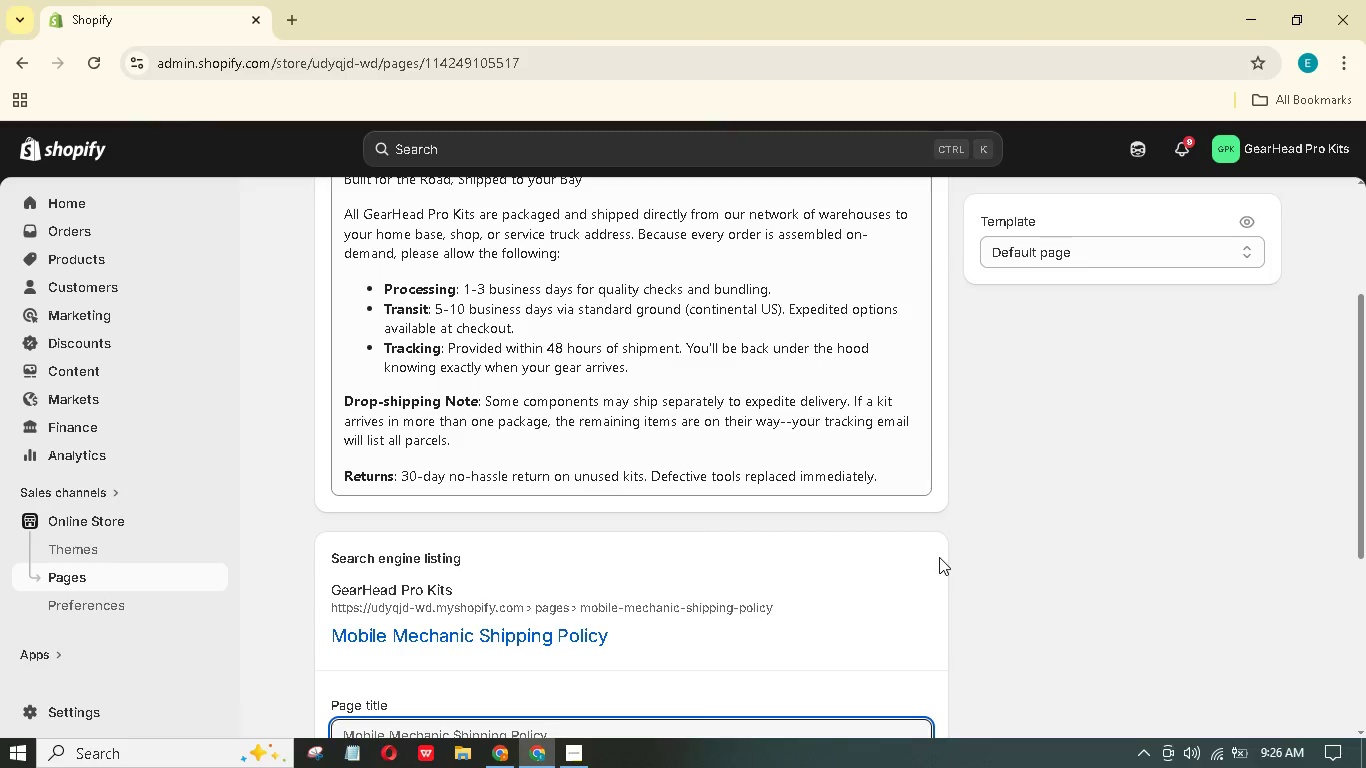 
scroll: coordinate [1301, 405], scroll_direction: down, amount: 5.0
 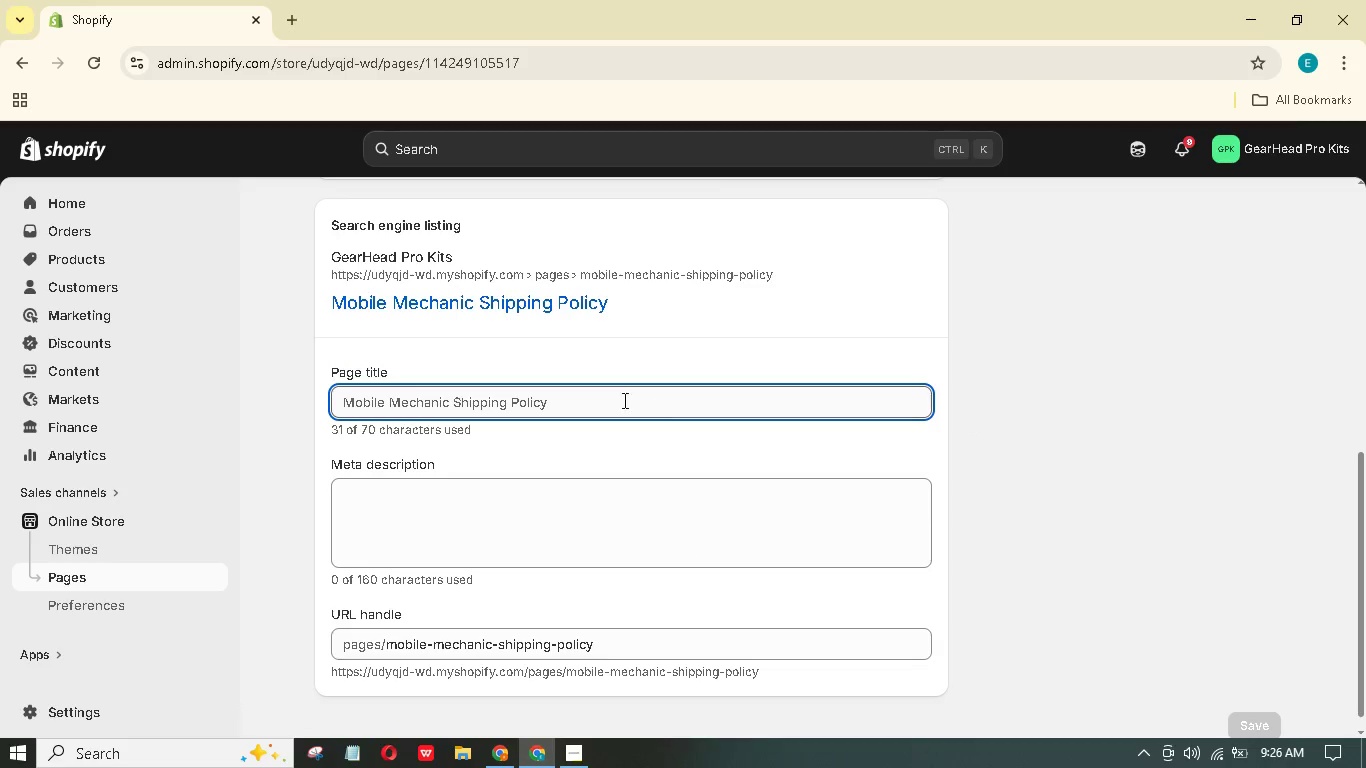 
left_click([594, 389])
 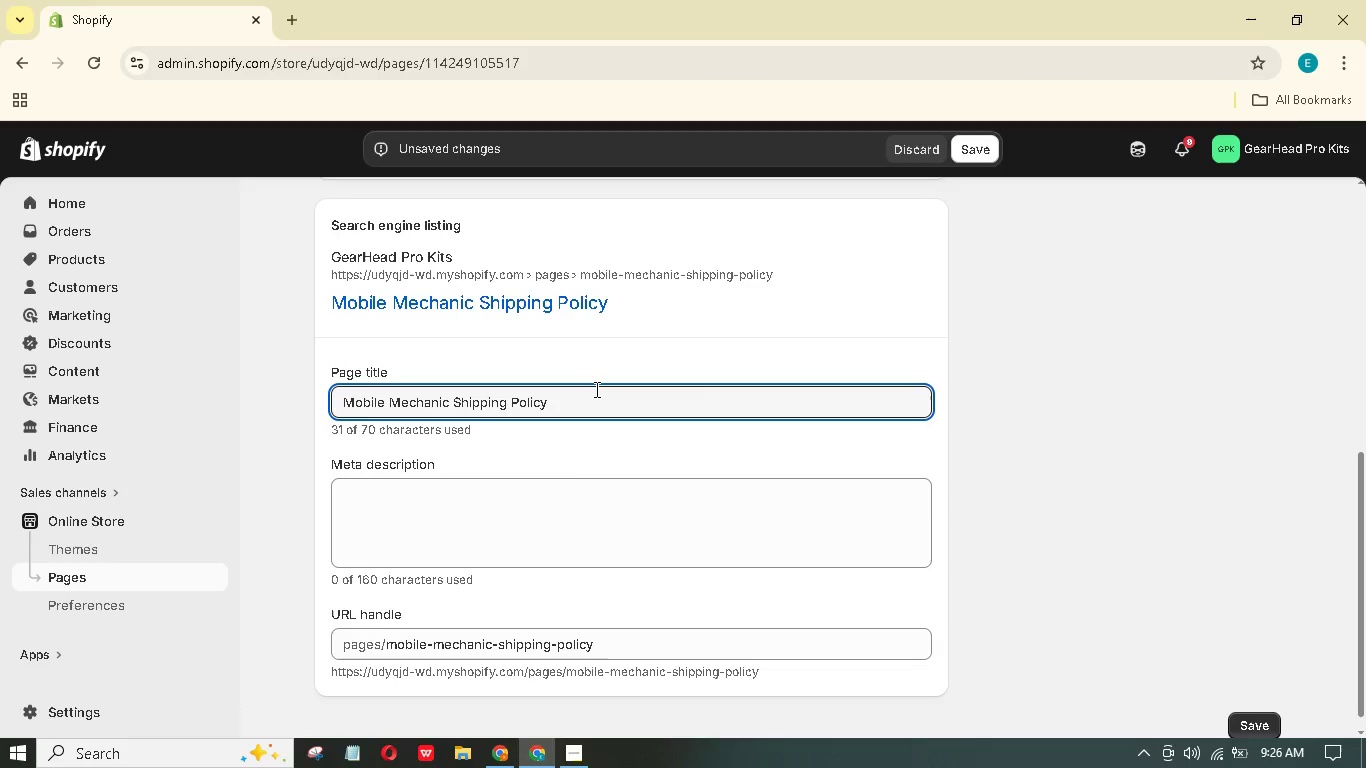 
type( | GerHea)
 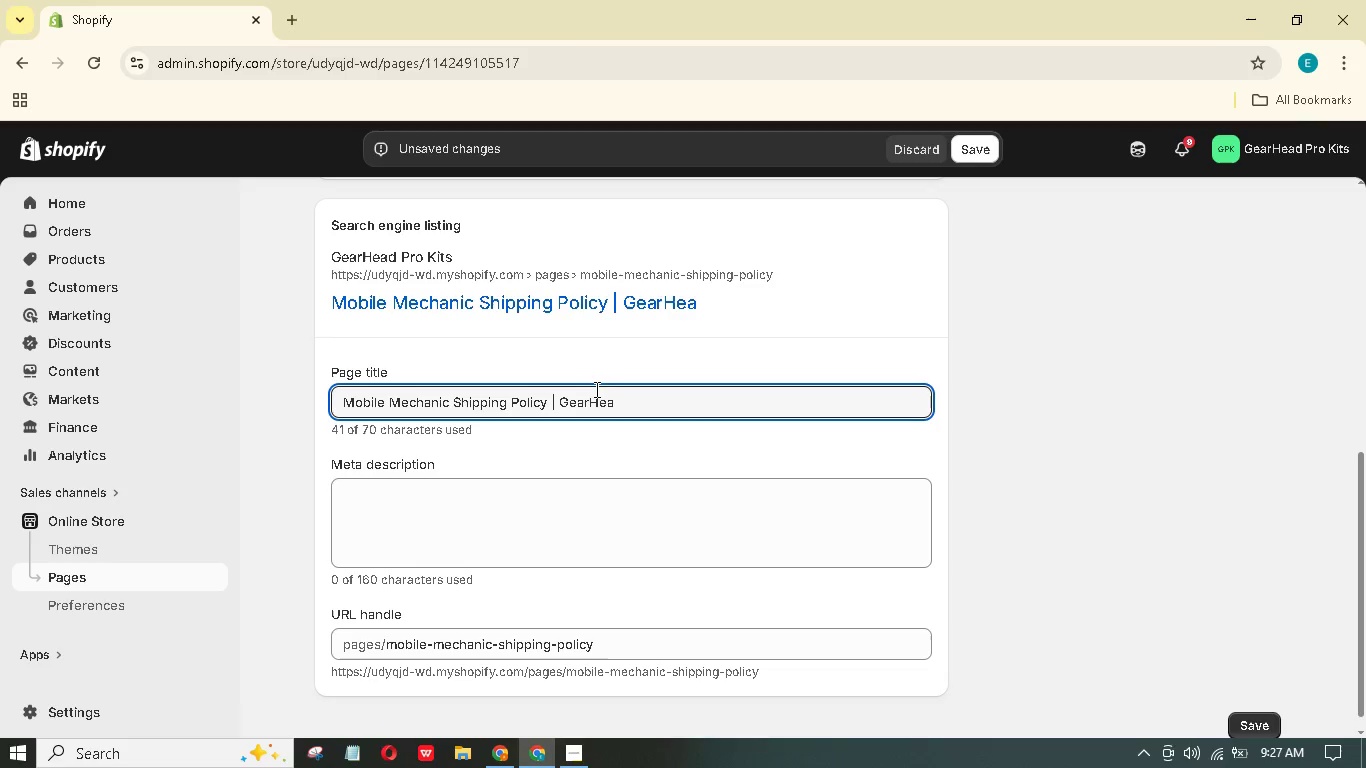 
type(d Pro Kits Delivery)
 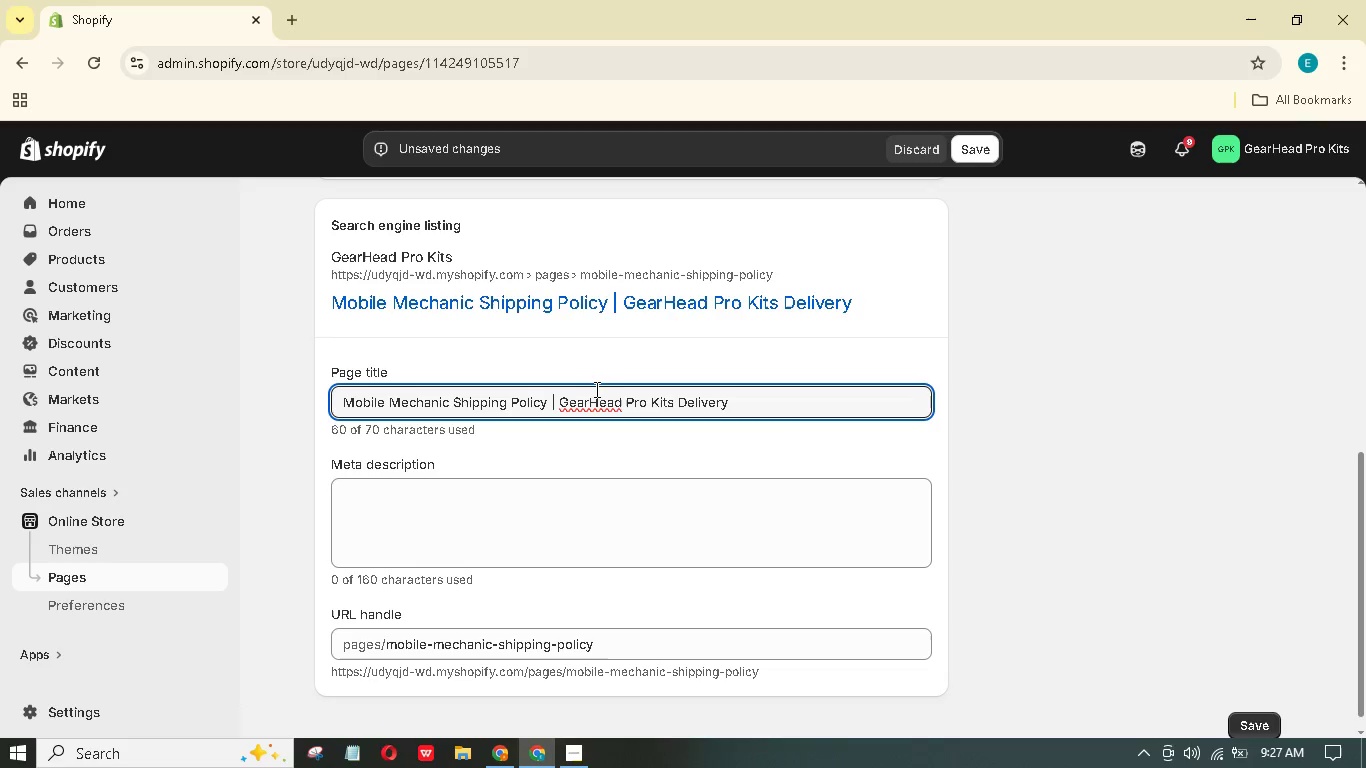 
left_click([456, 517])
 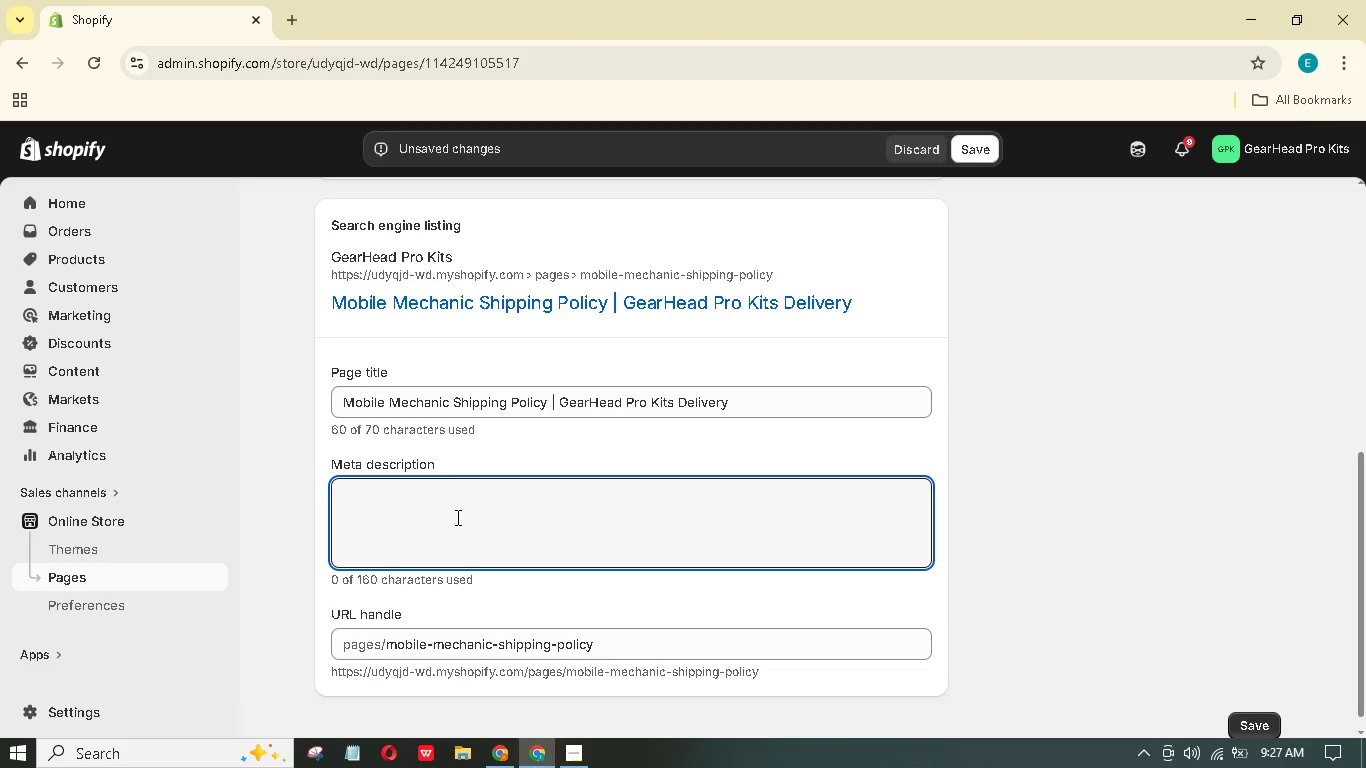 
type(Understnd dropshipping timelines for your tool bundles. 1-3 day processing, 5-10 day transit, tracking provided within 48 hours. Red our roadside shipping promise.)
 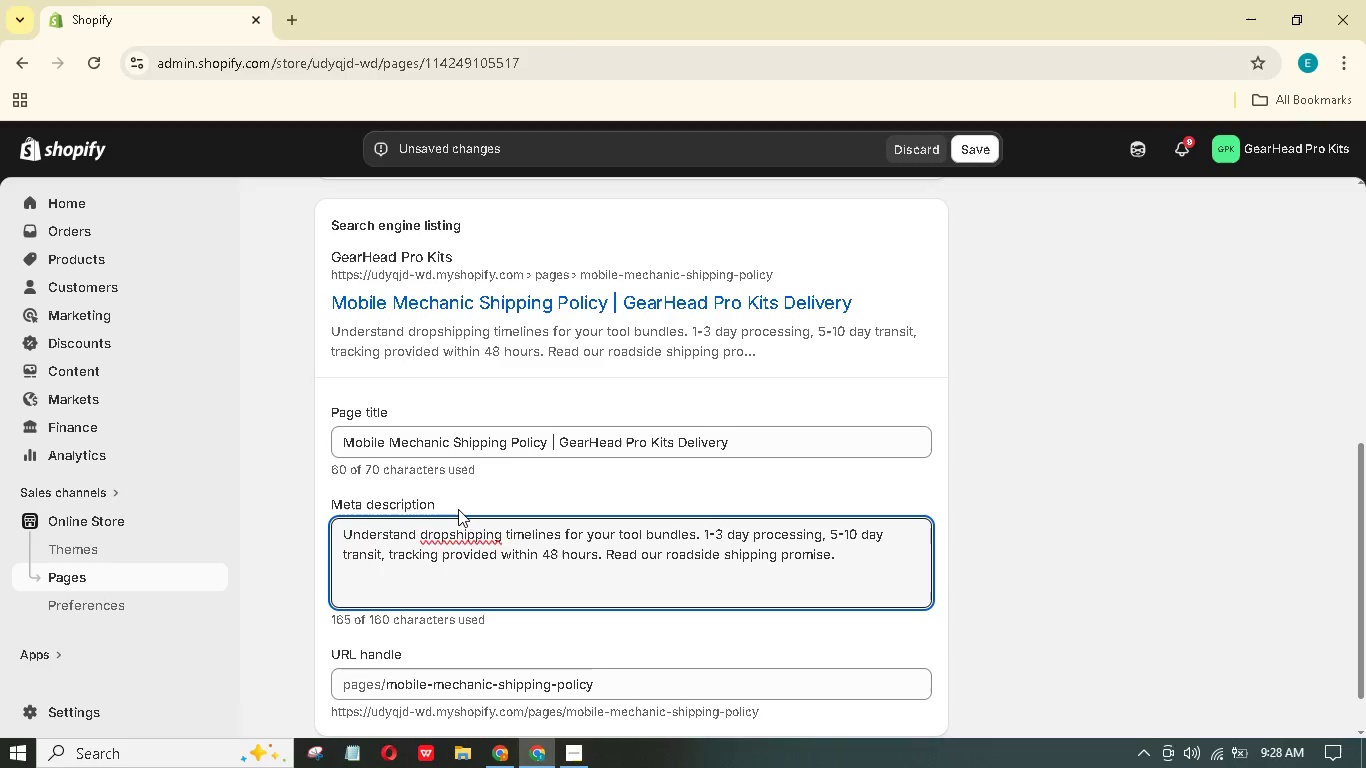 
key(Minus)
 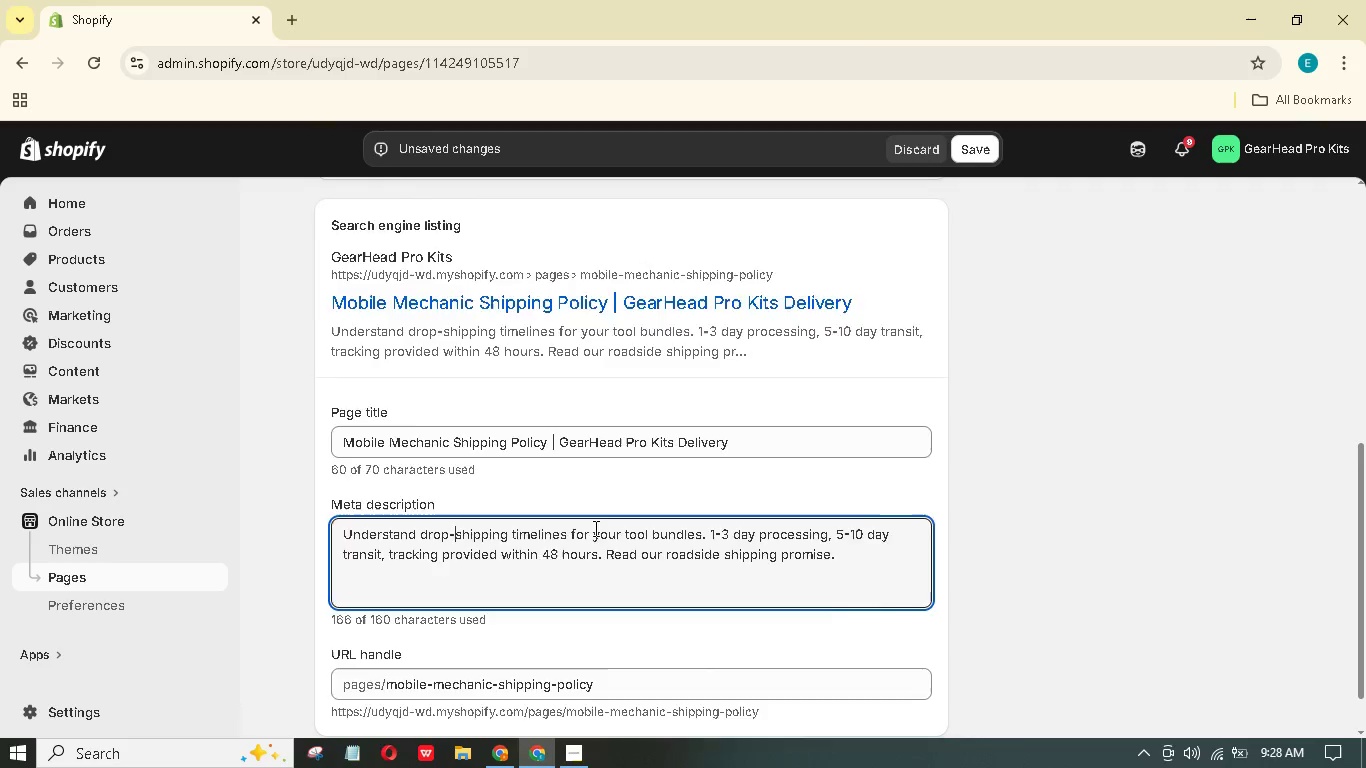 
scroll: coordinate [649, 490], scroll_direction: down, amount: 1.0
 